 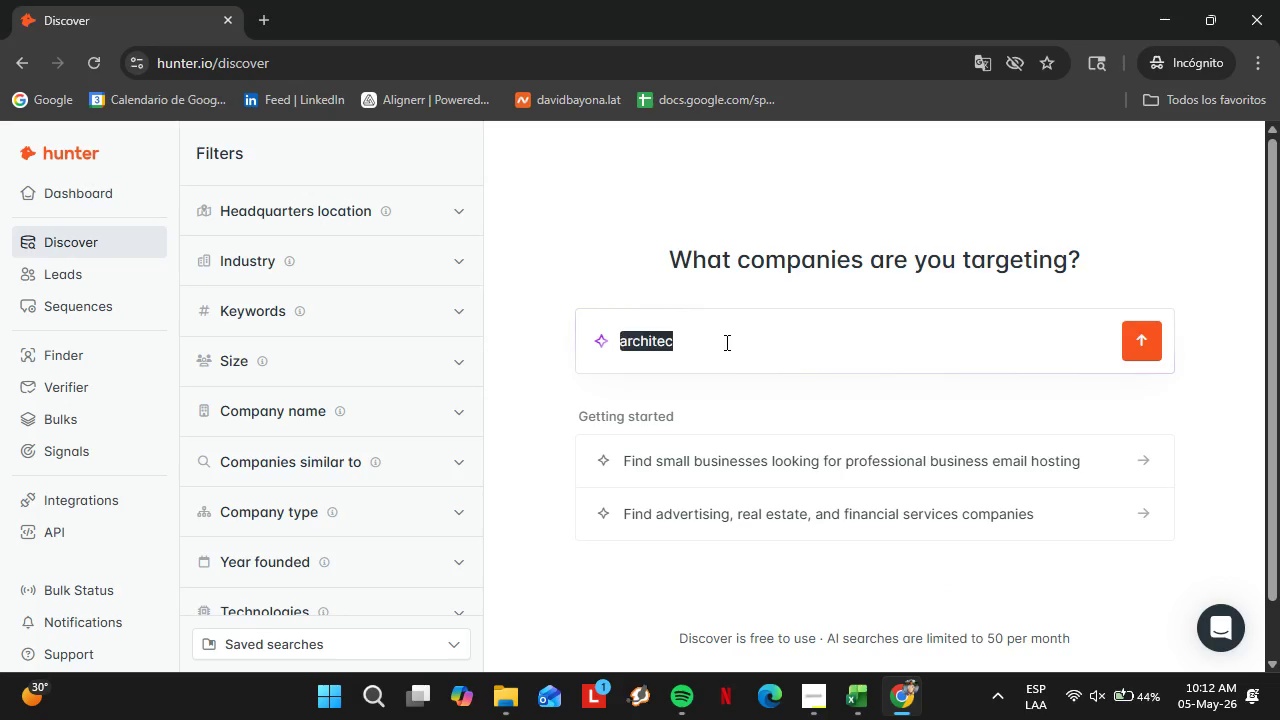 
double_click([725, 342])
 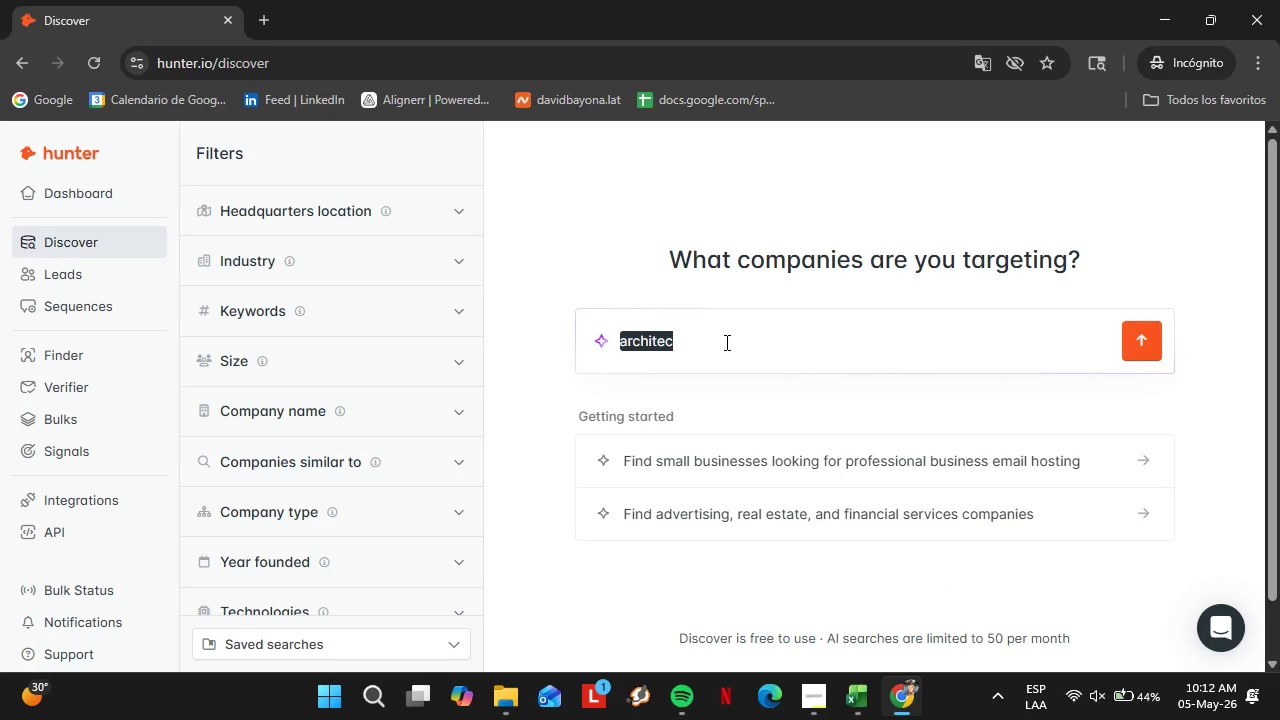 
triple_click([725, 342])
 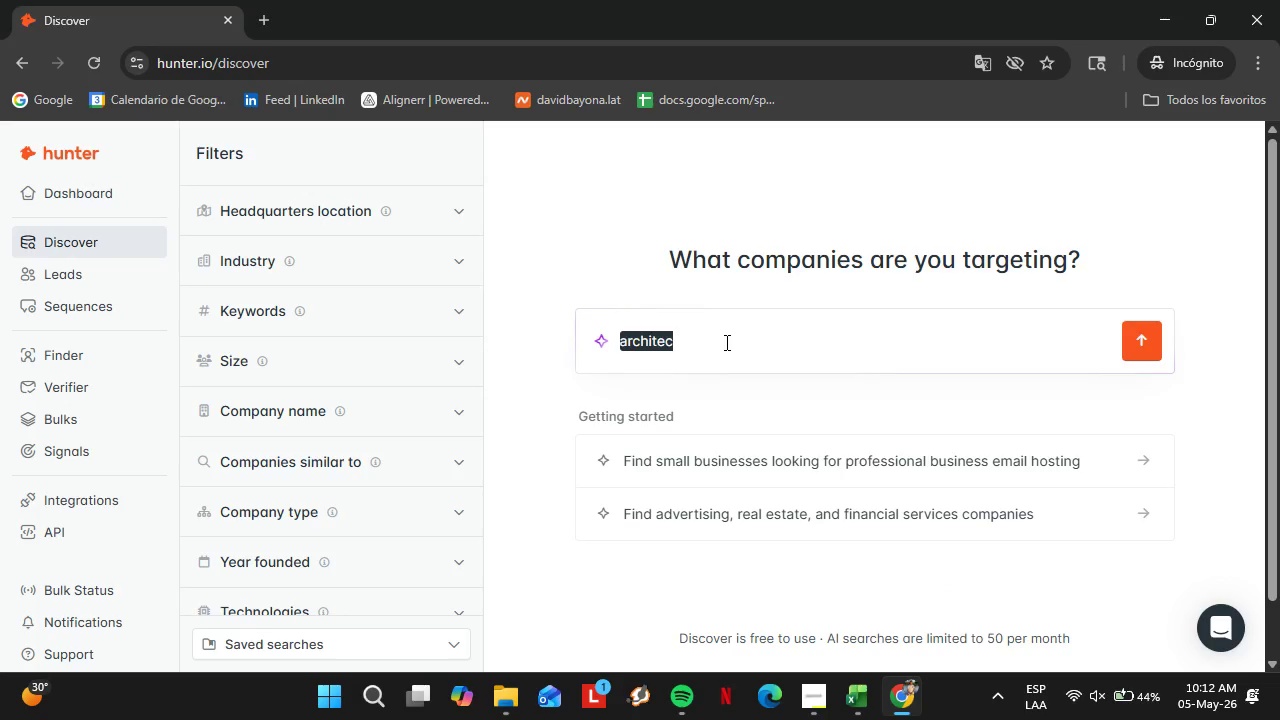 
key(Control+V)
 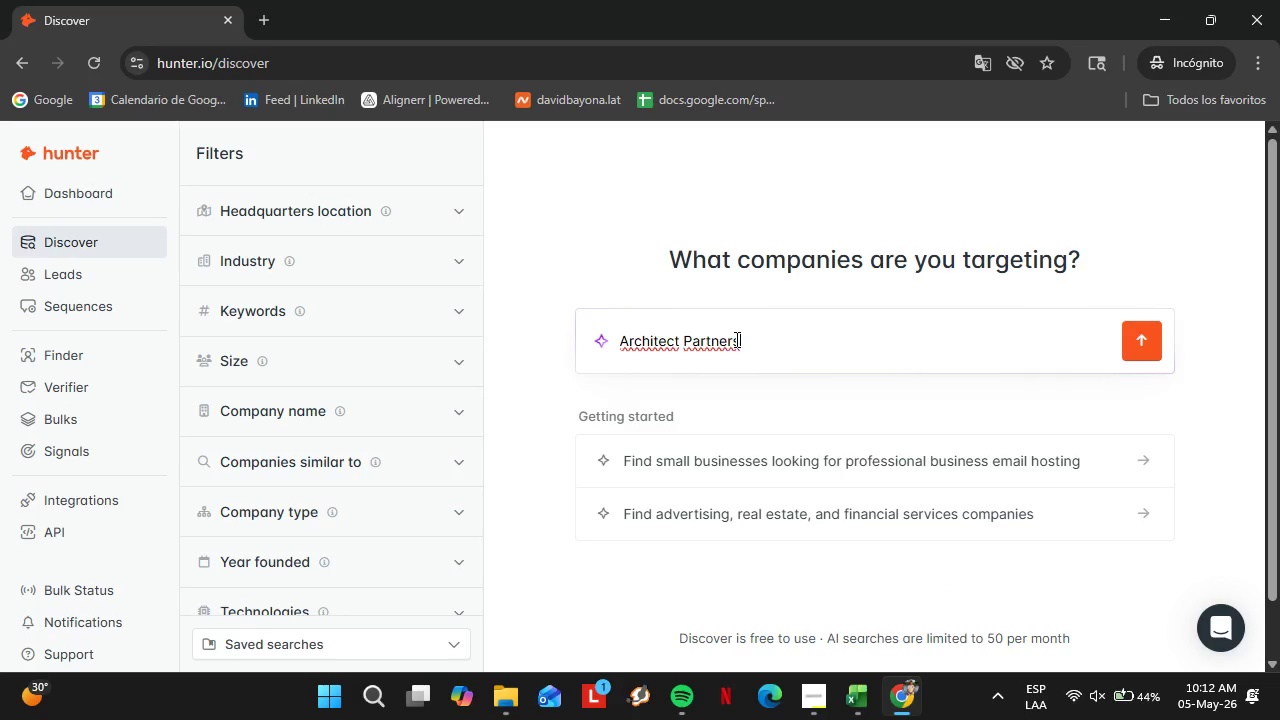 
type( USA)
 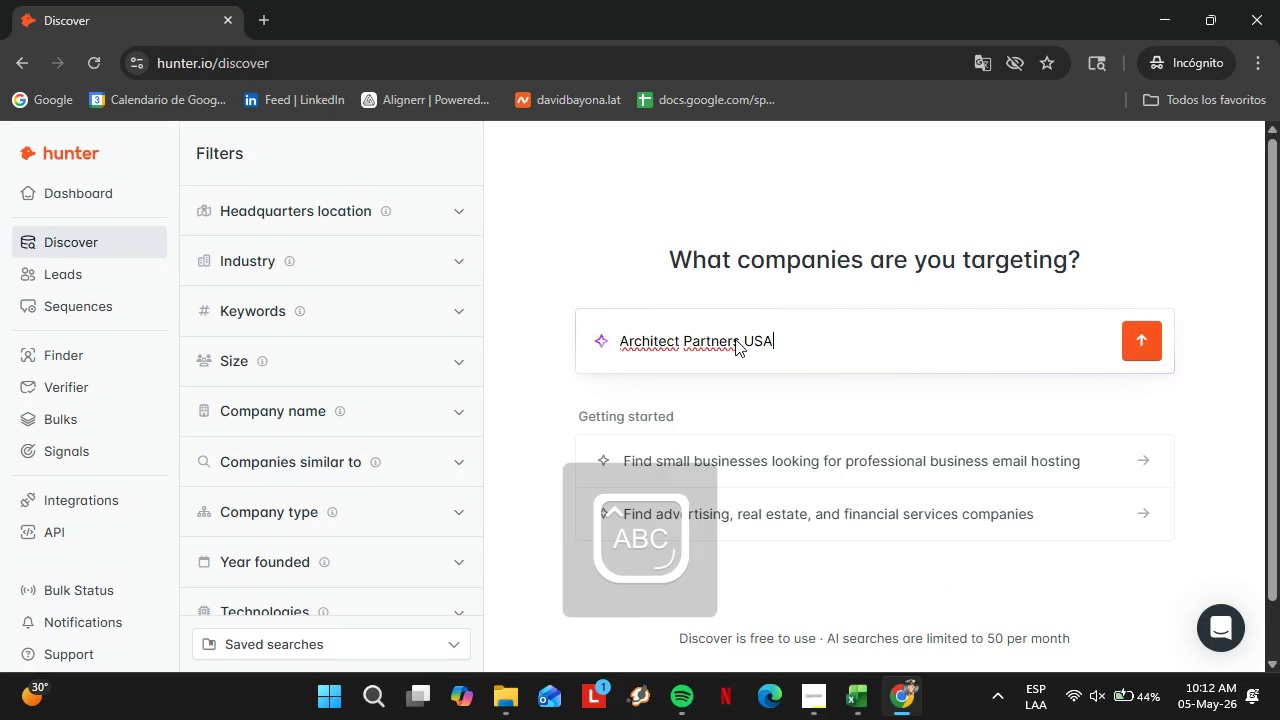 
 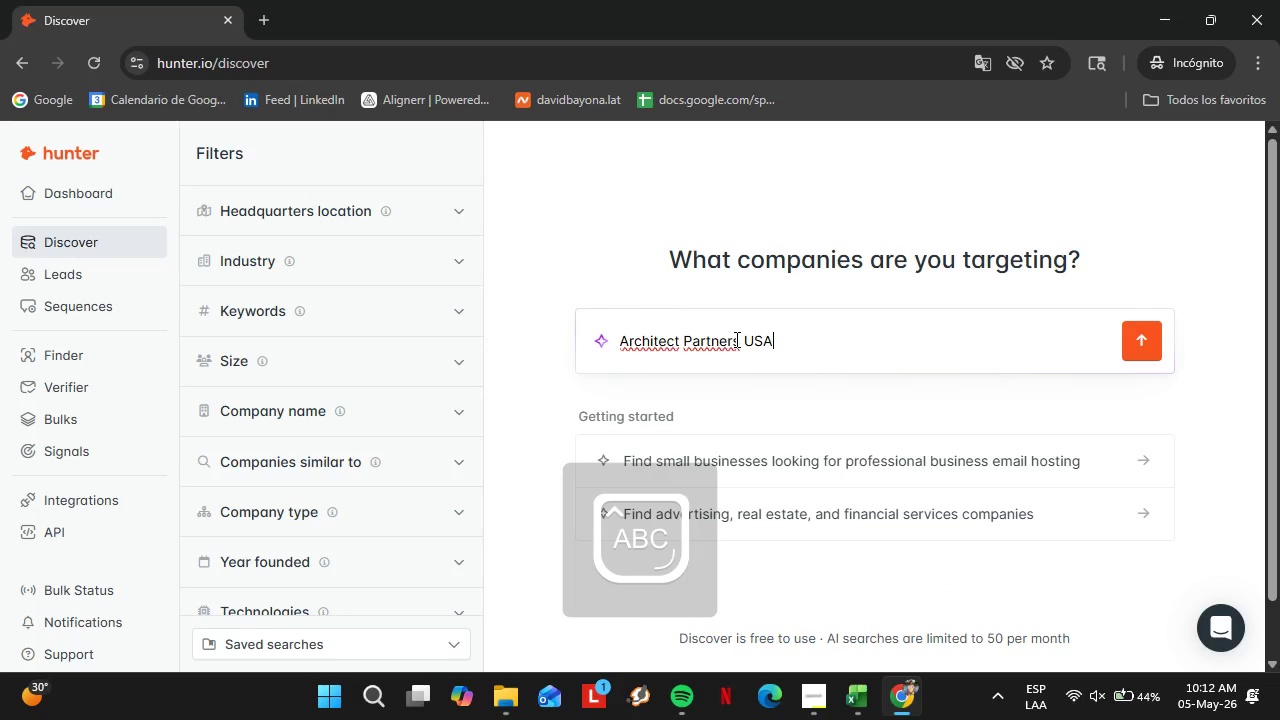 
key(Enter)
 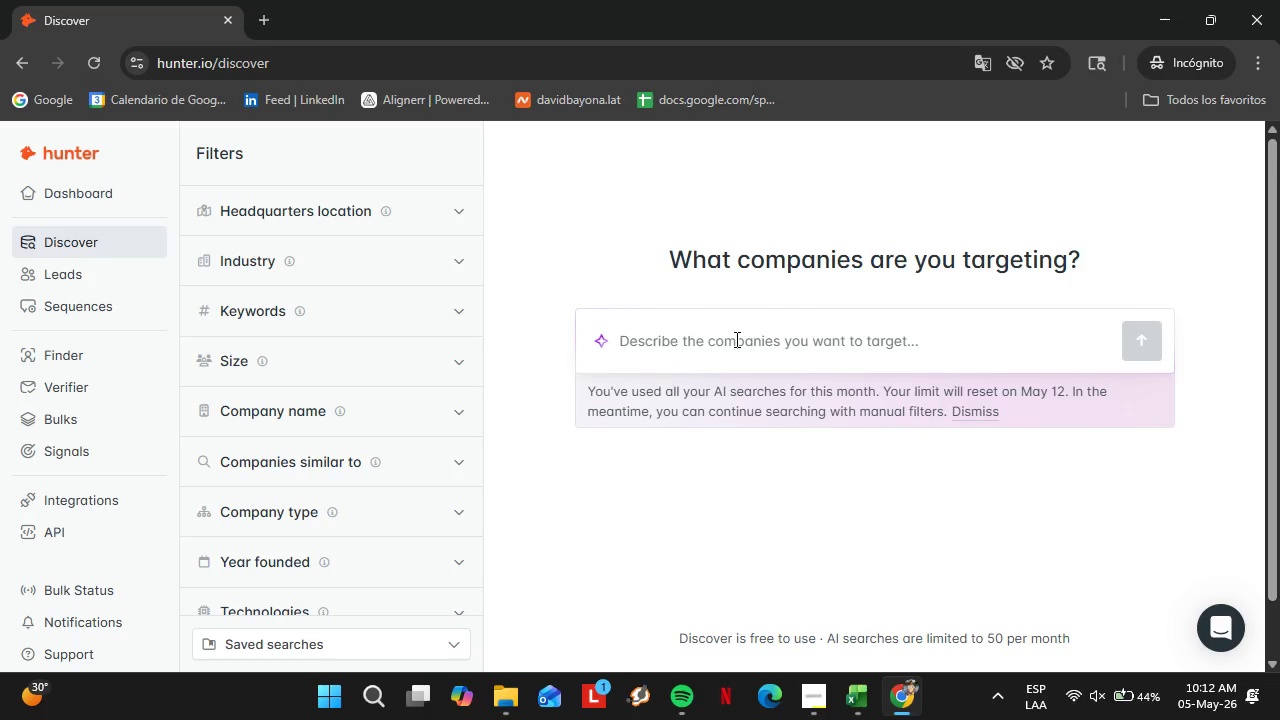 
wait(15.78)
 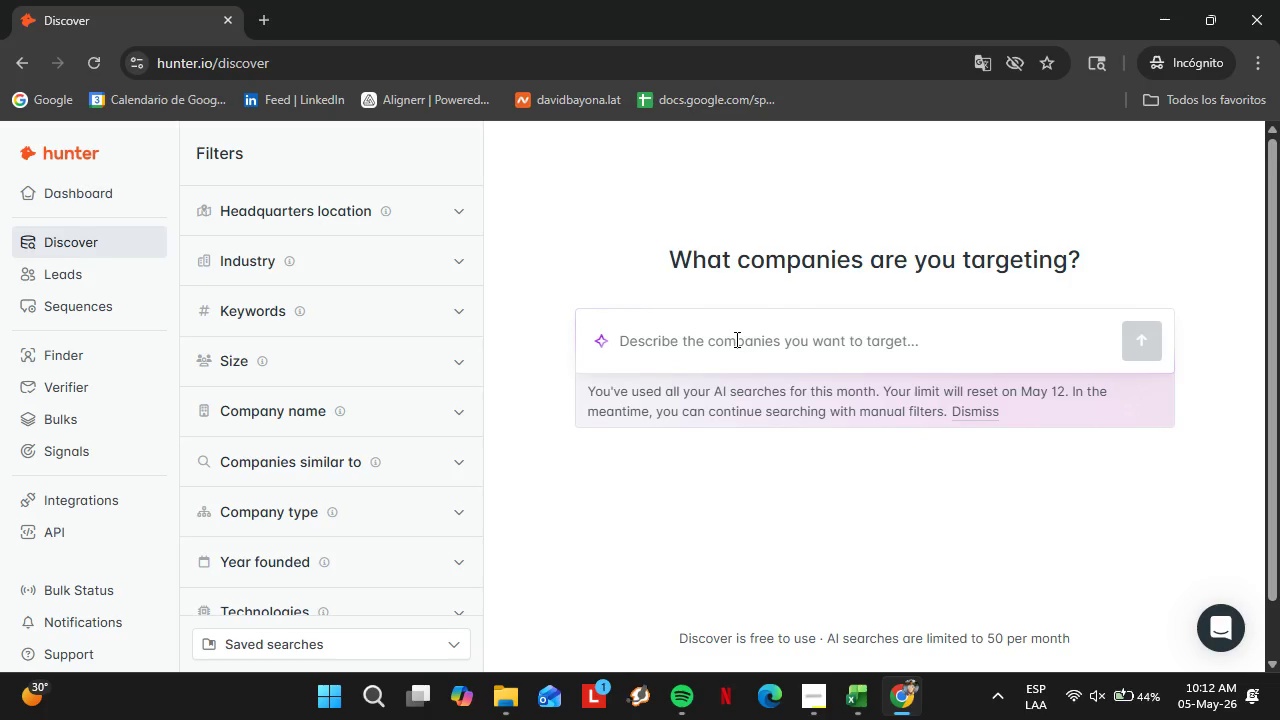 
scroll: coordinate [858, 372], scroll_direction: up, amount: 1.0
 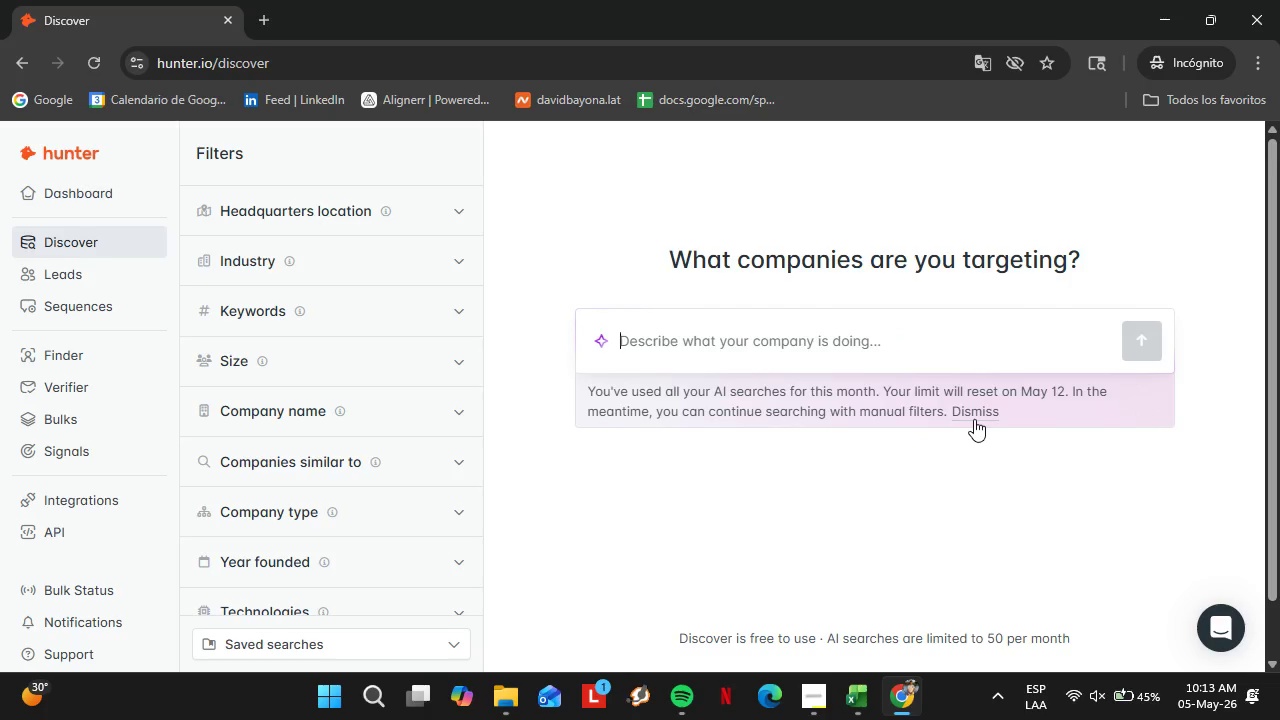 
left_click([974, 419])
 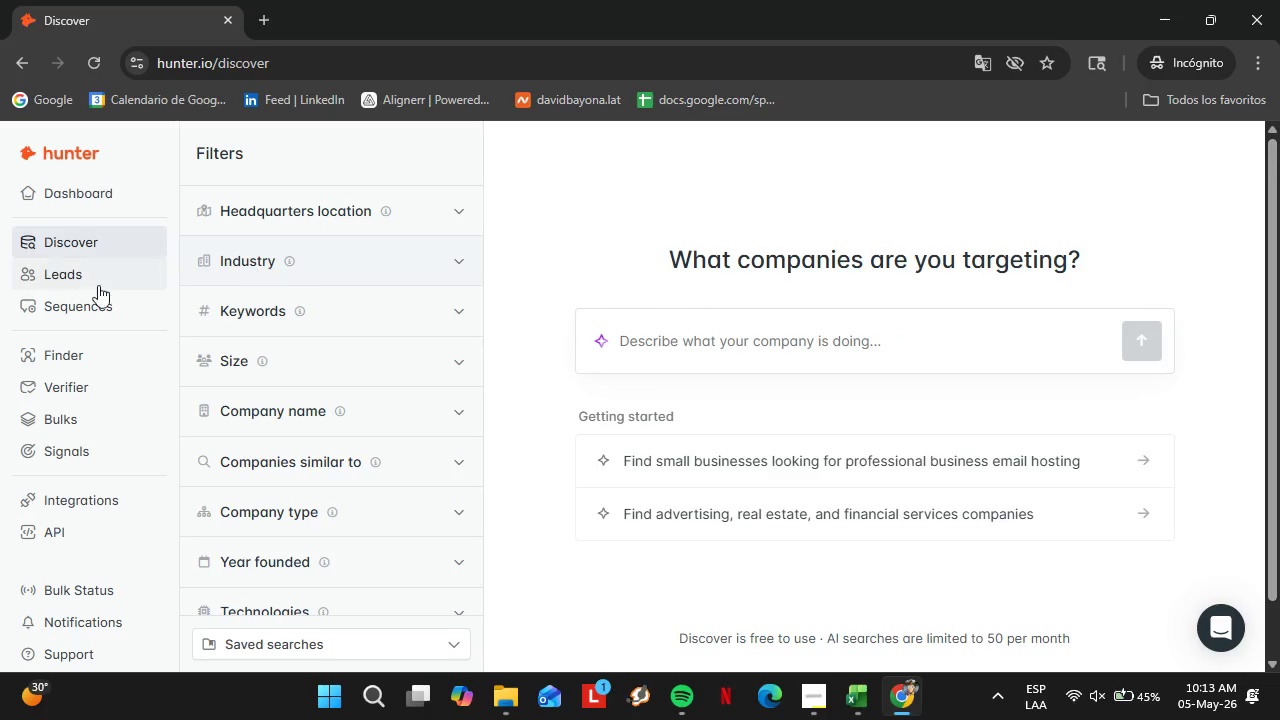 
left_click([94, 345])
 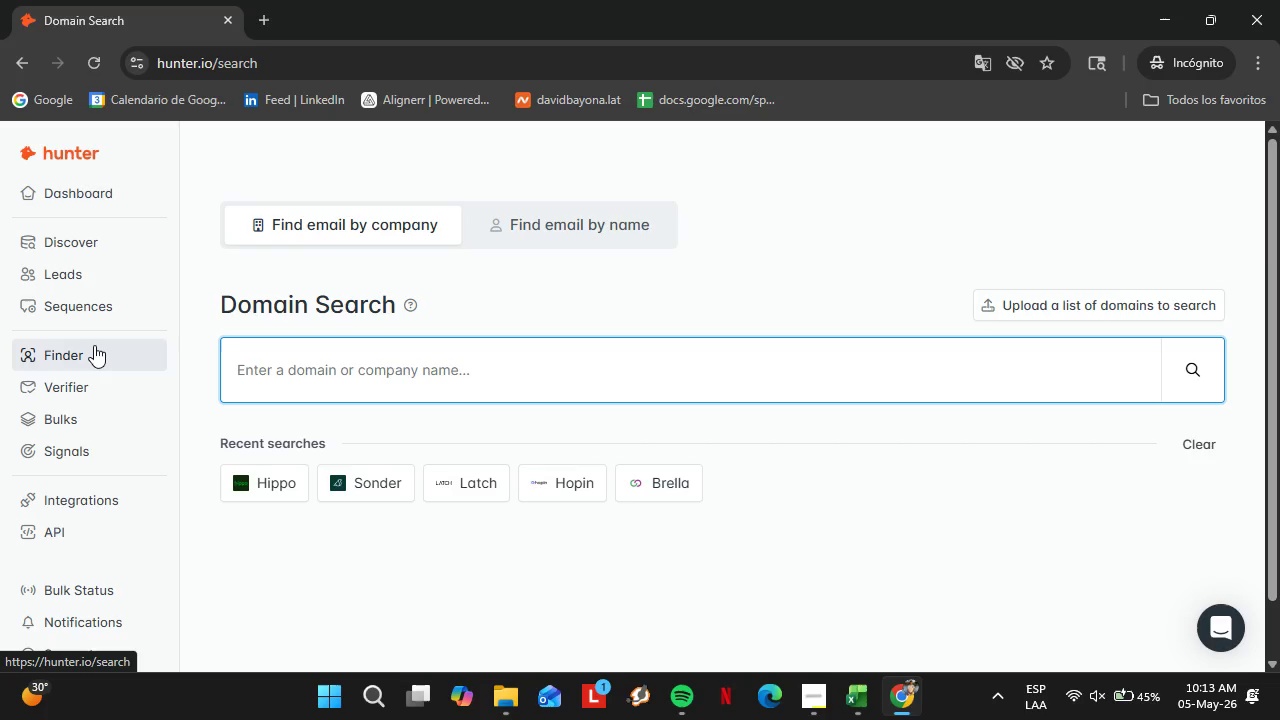 
wait(40.11)
 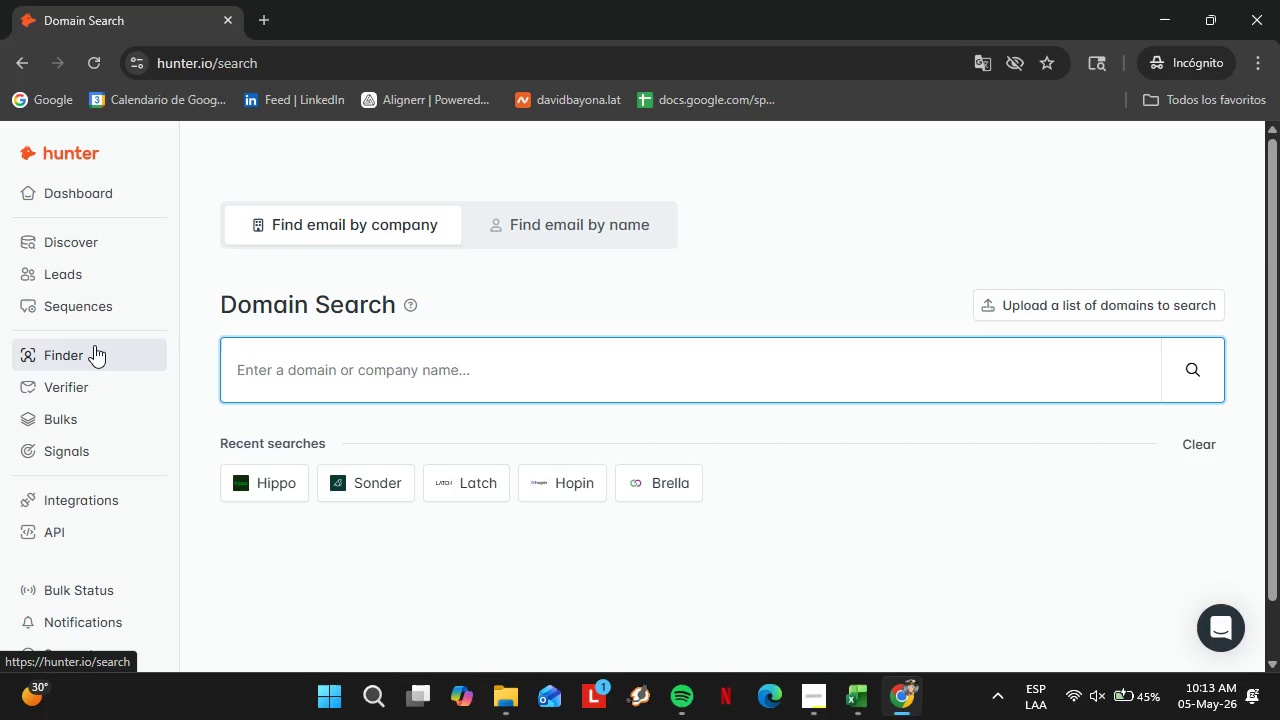 
type(BIG)
key(Backspace)
key(Backspace)
key(Backspace)
type(bigworkshop.com)
 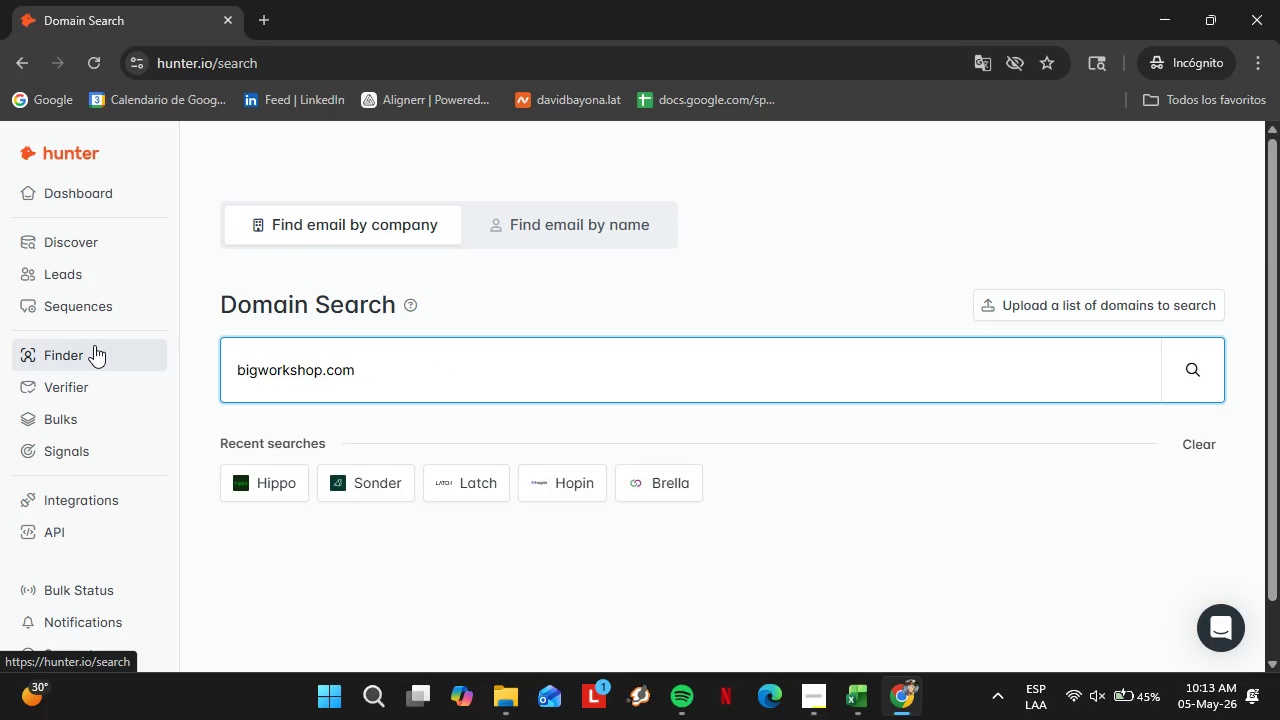 
key(Enter)
 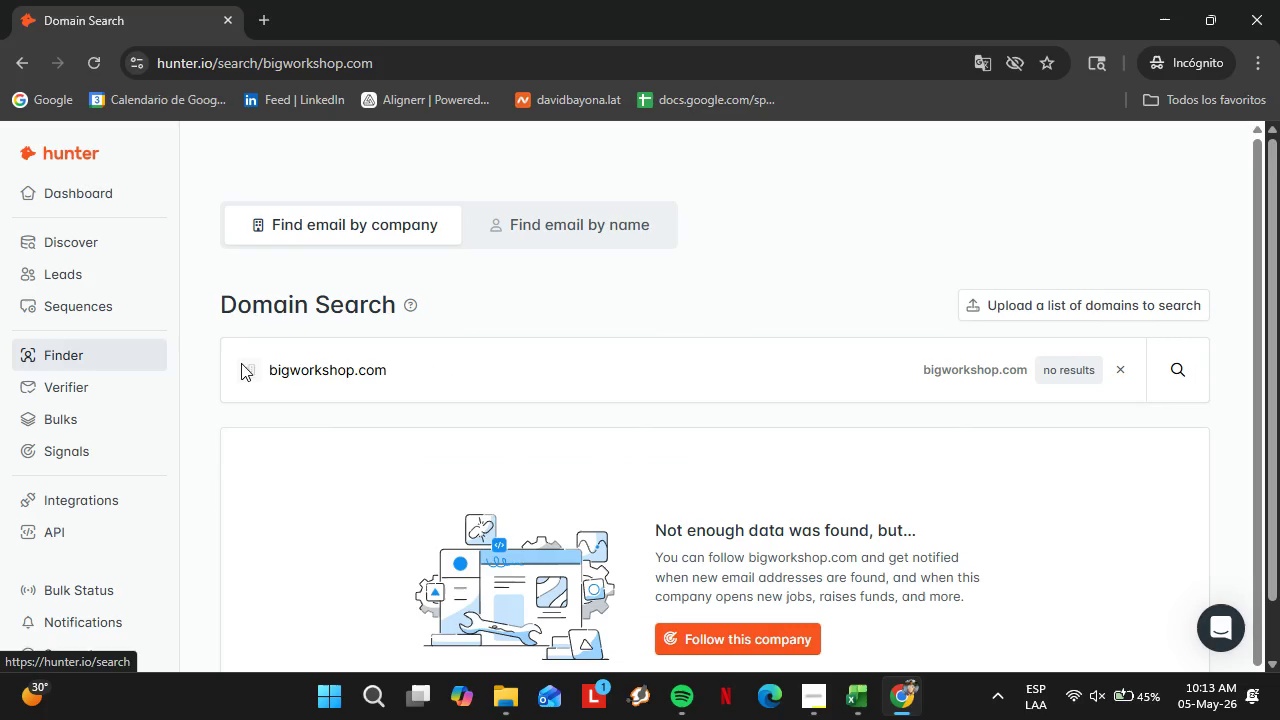 
double_click([294, 373])
 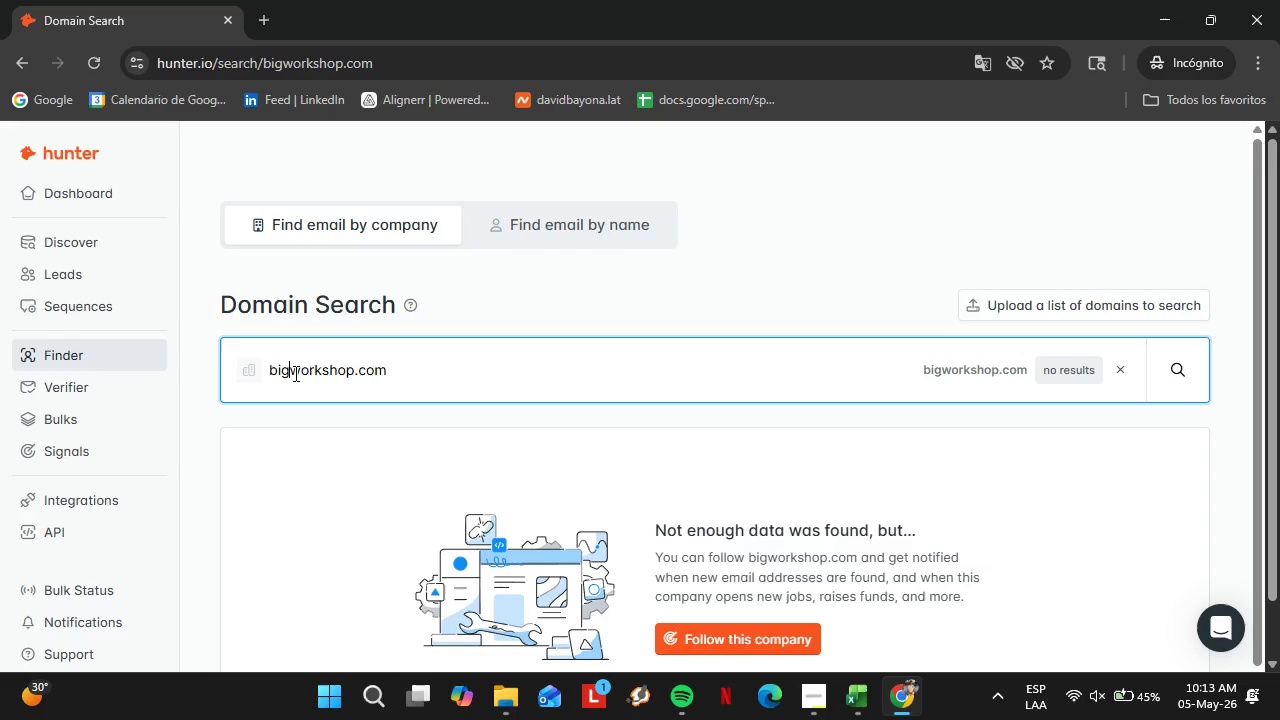 
triple_click([294, 373])
 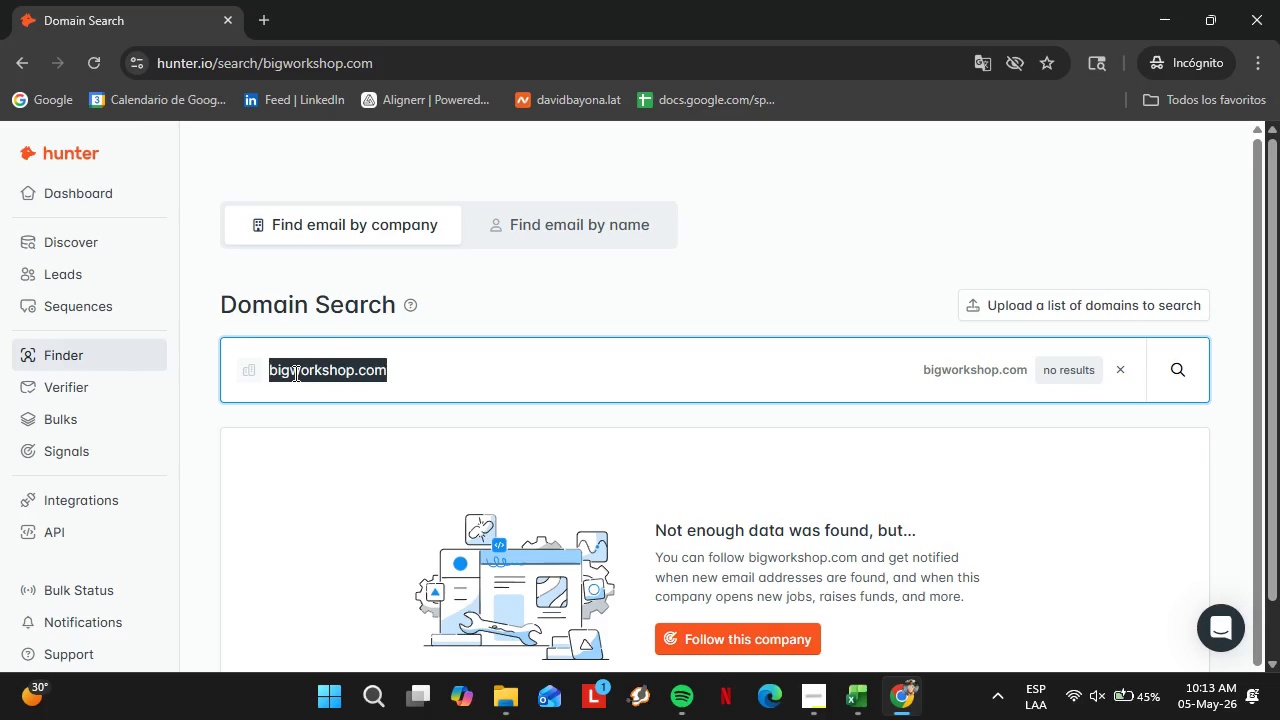 
type(lakeflato)
 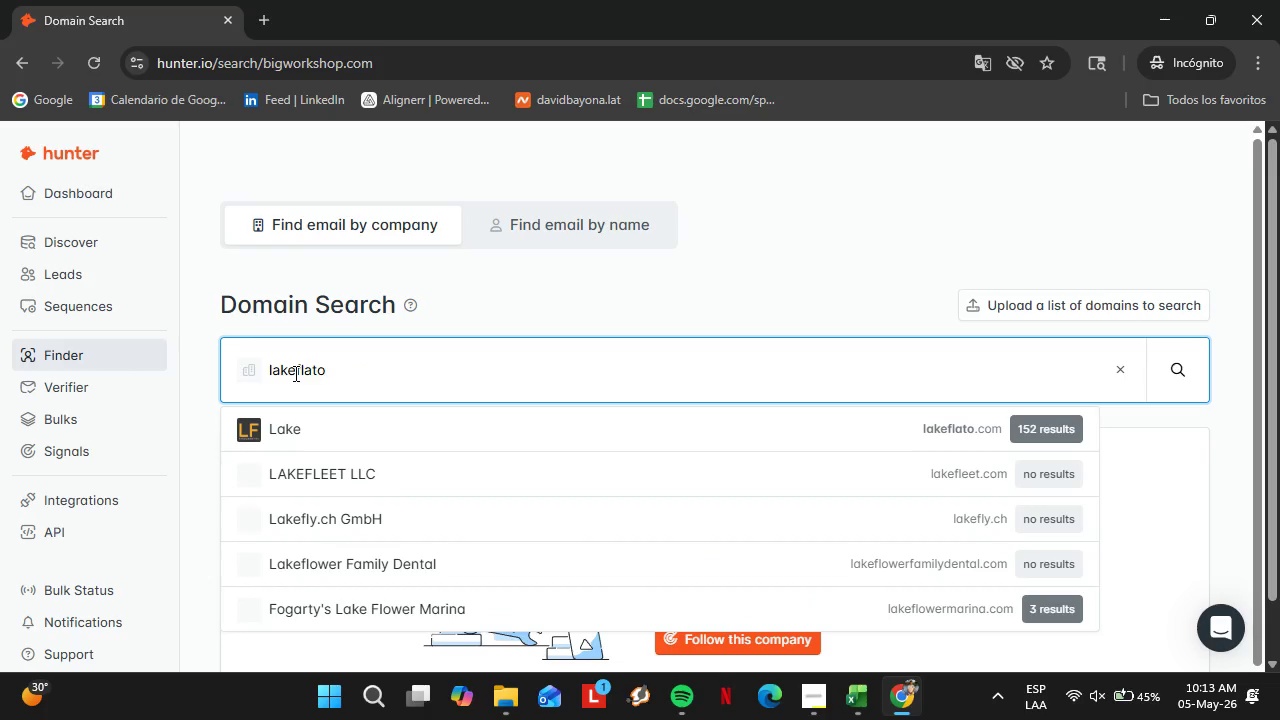 
key(ArrowDown)
 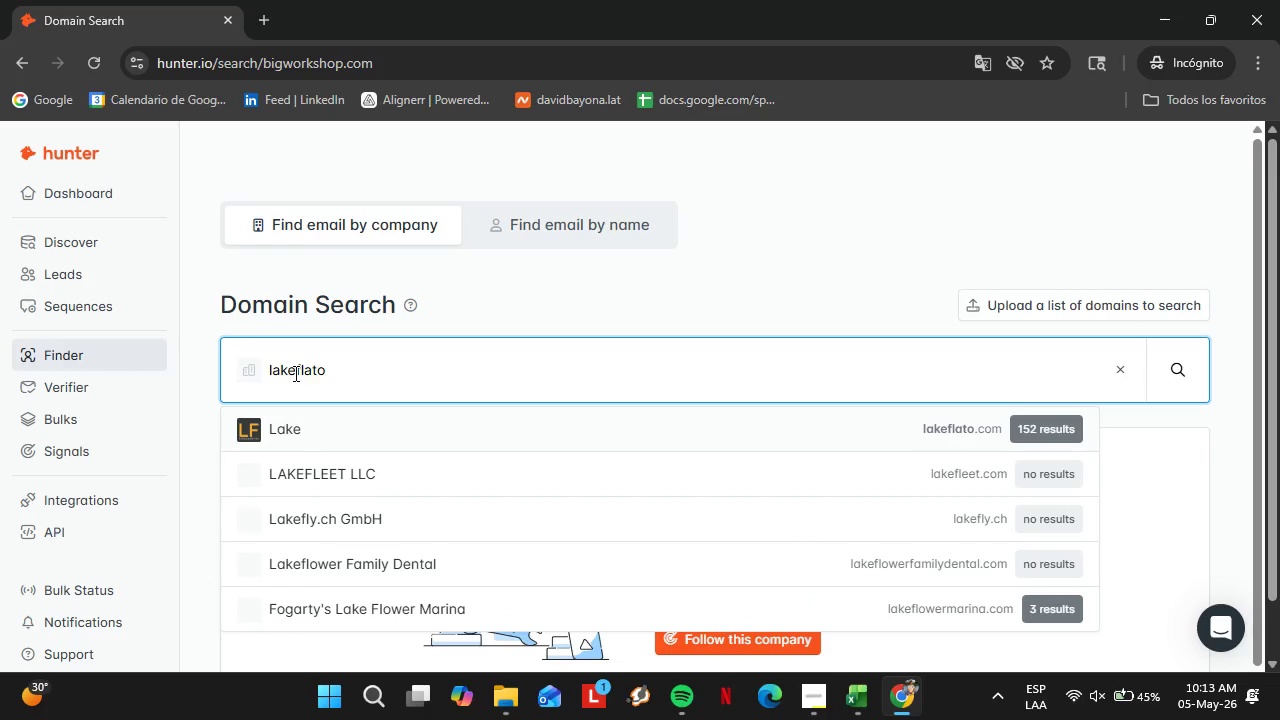 
key(Enter)
 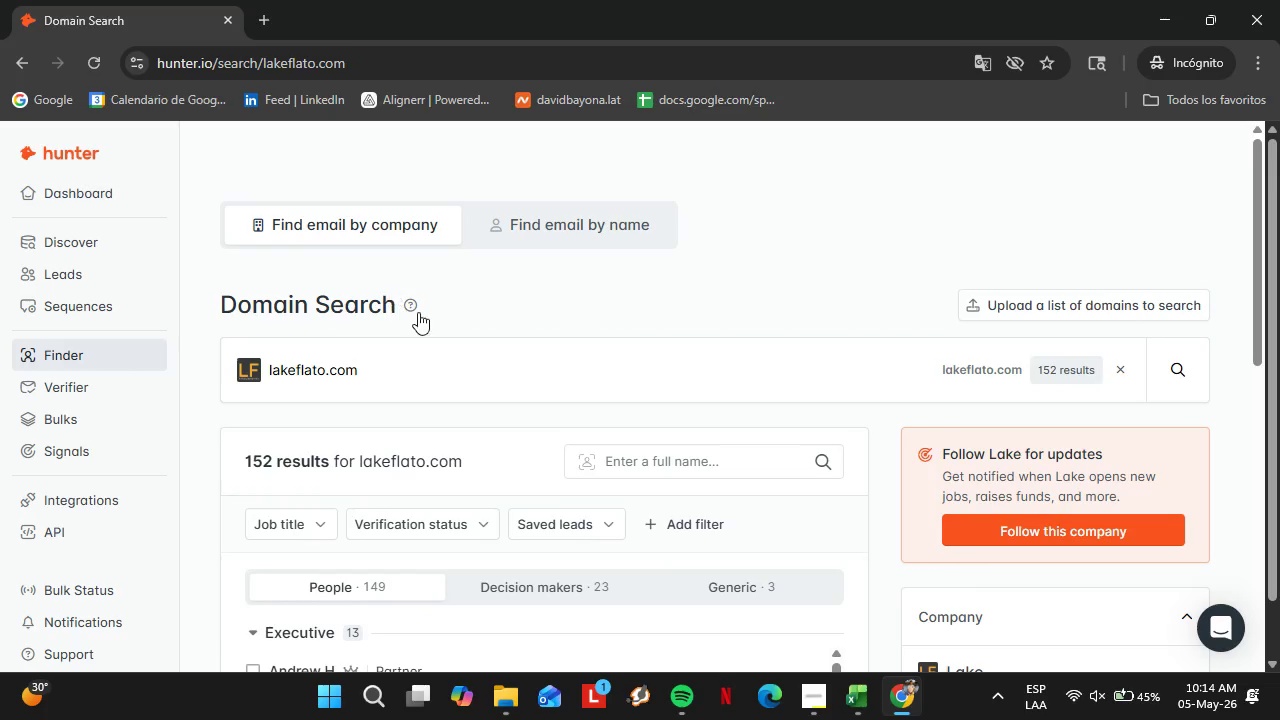 
scroll: coordinate [524, 404], scroll_direction: down, amount: 3.0
 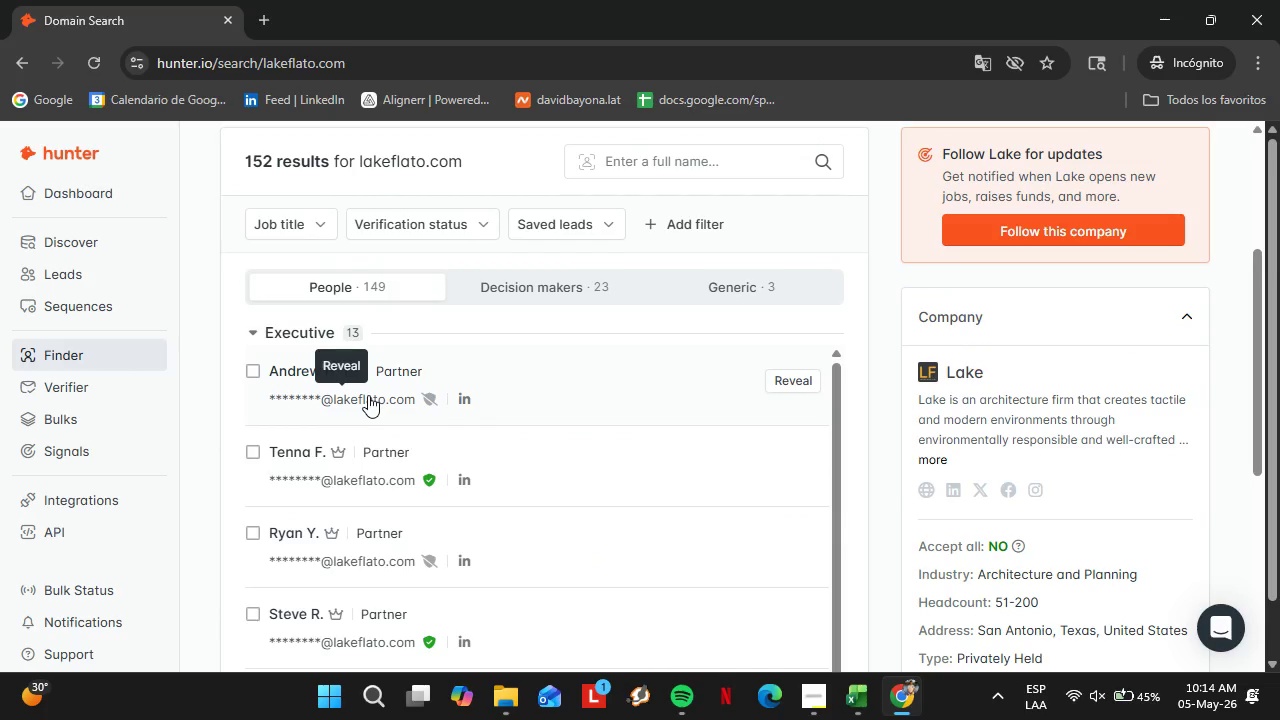 
wait(12.98)
 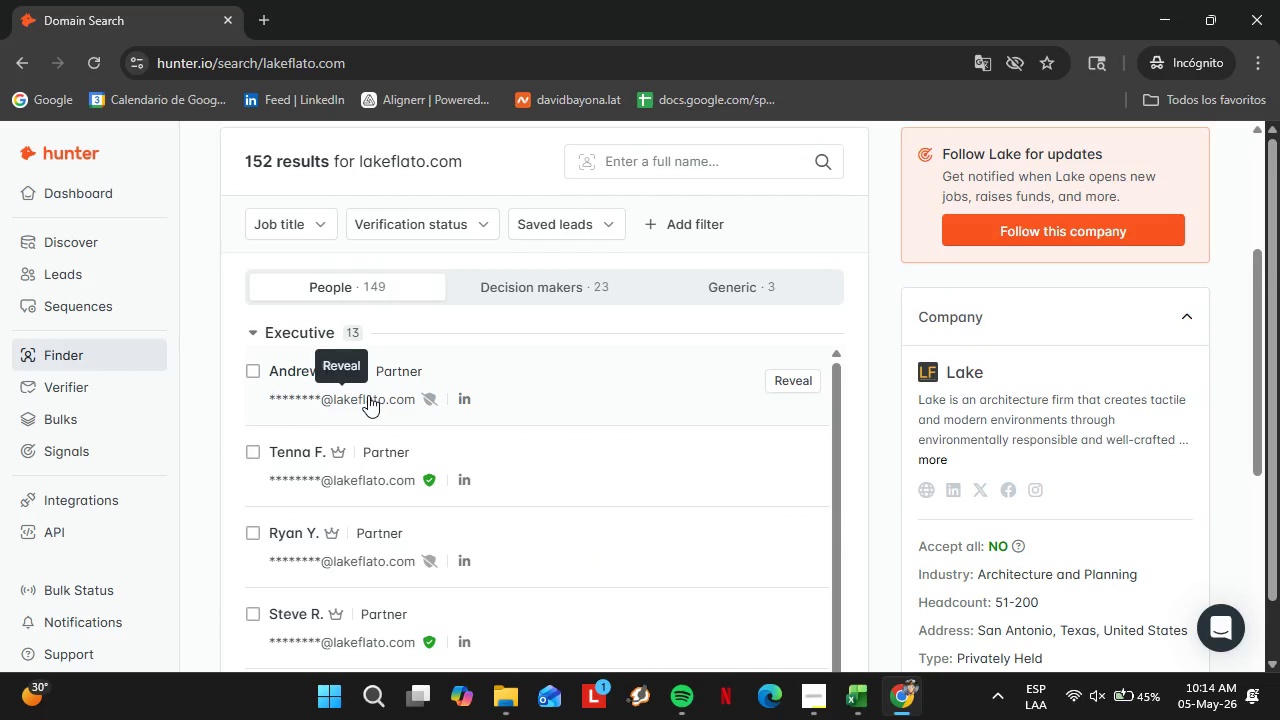 
scroll: coordinate [515, 447], scroll_direction: down, amount: 1.0
 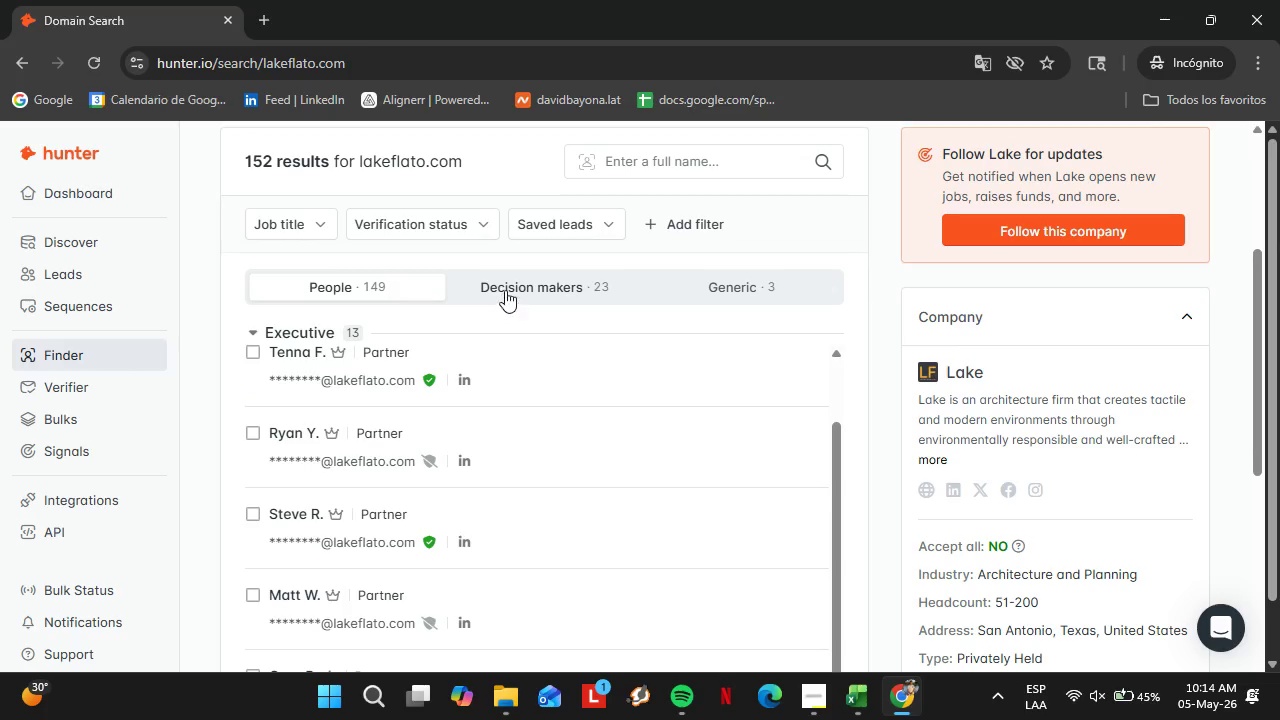 
left_click([505, 290])
 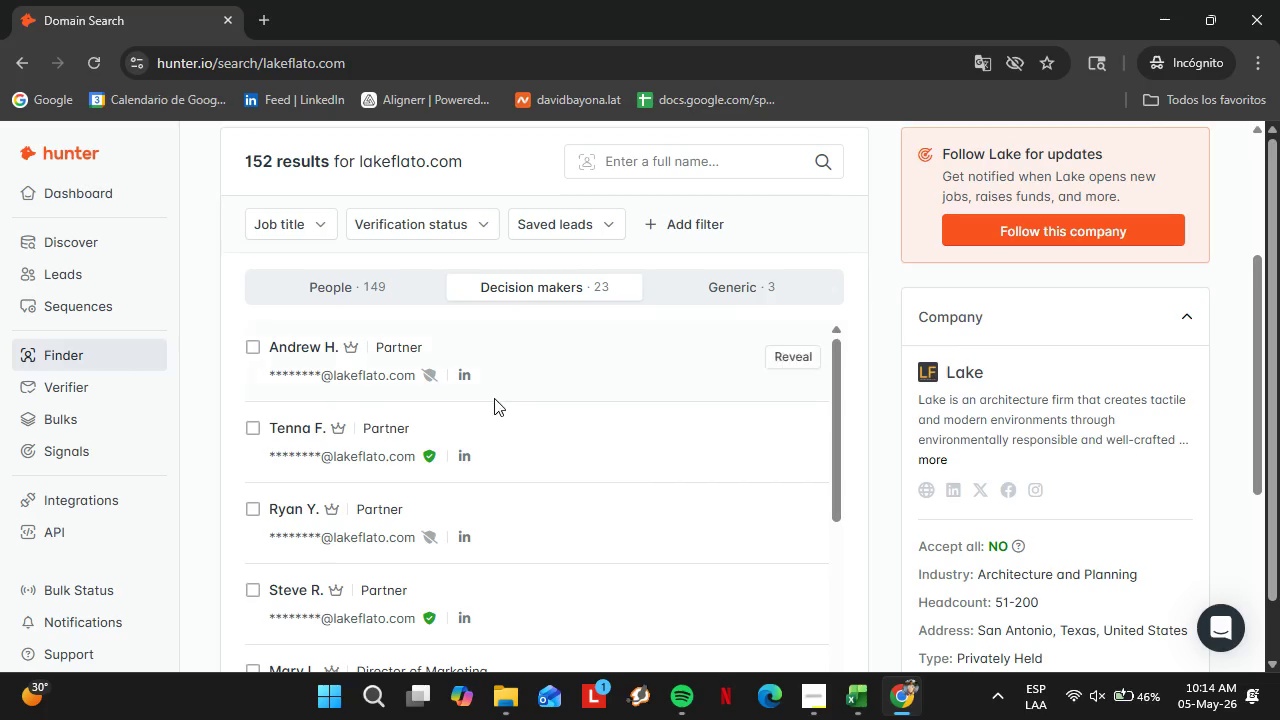 
scroll: coordinate [497, 469], scroll_direction: down, amount: 11.0
 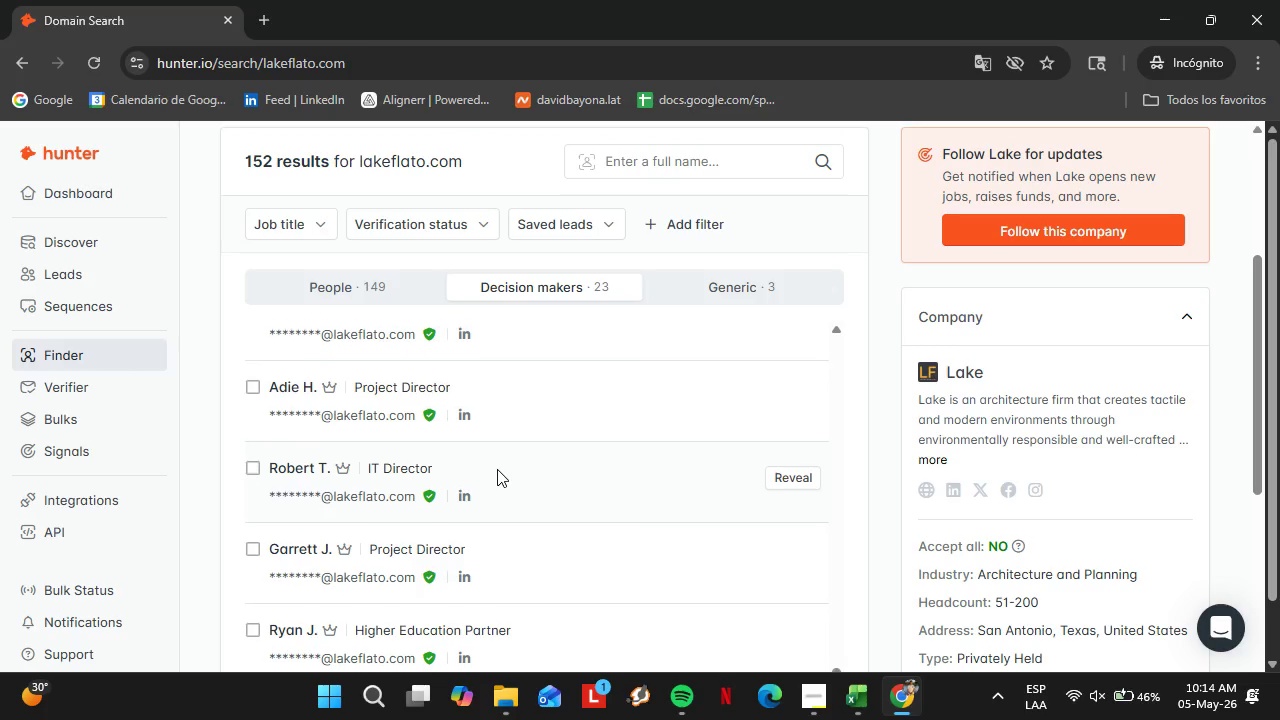 
scroll: coordinate [498, 477], scroll_direction: up, amount: 12.0
 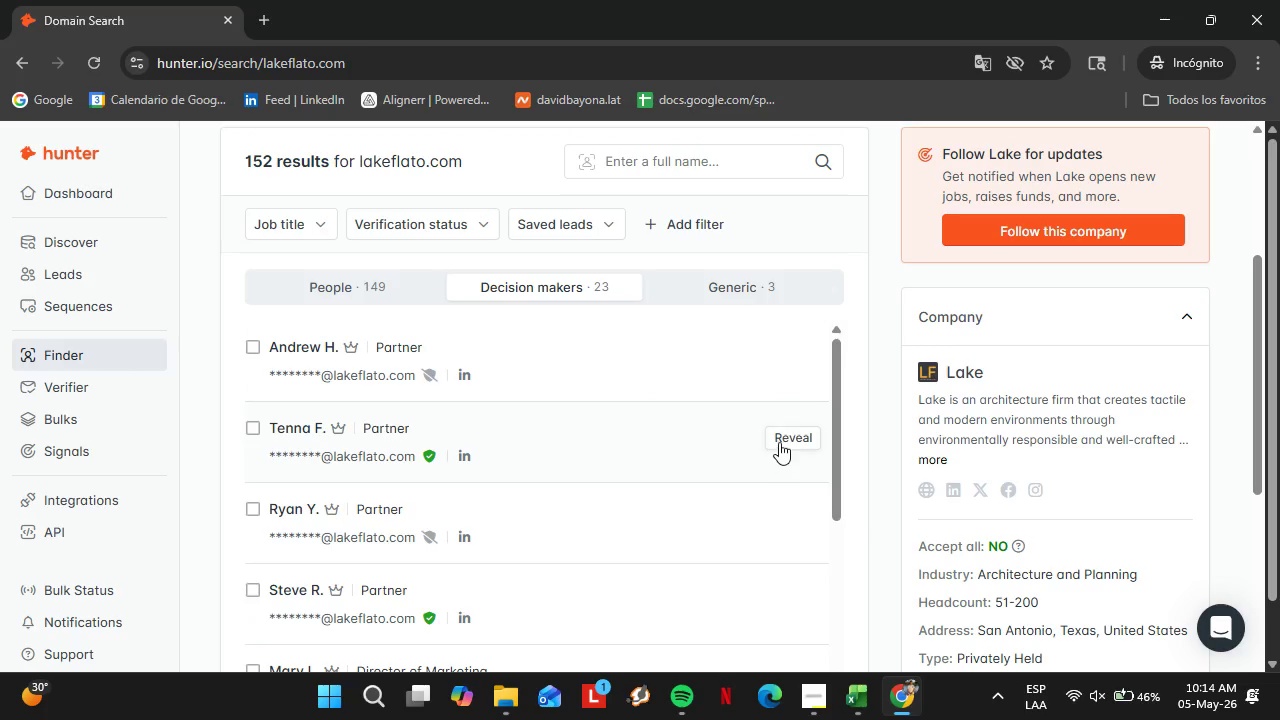 
left_click([779, 440])
 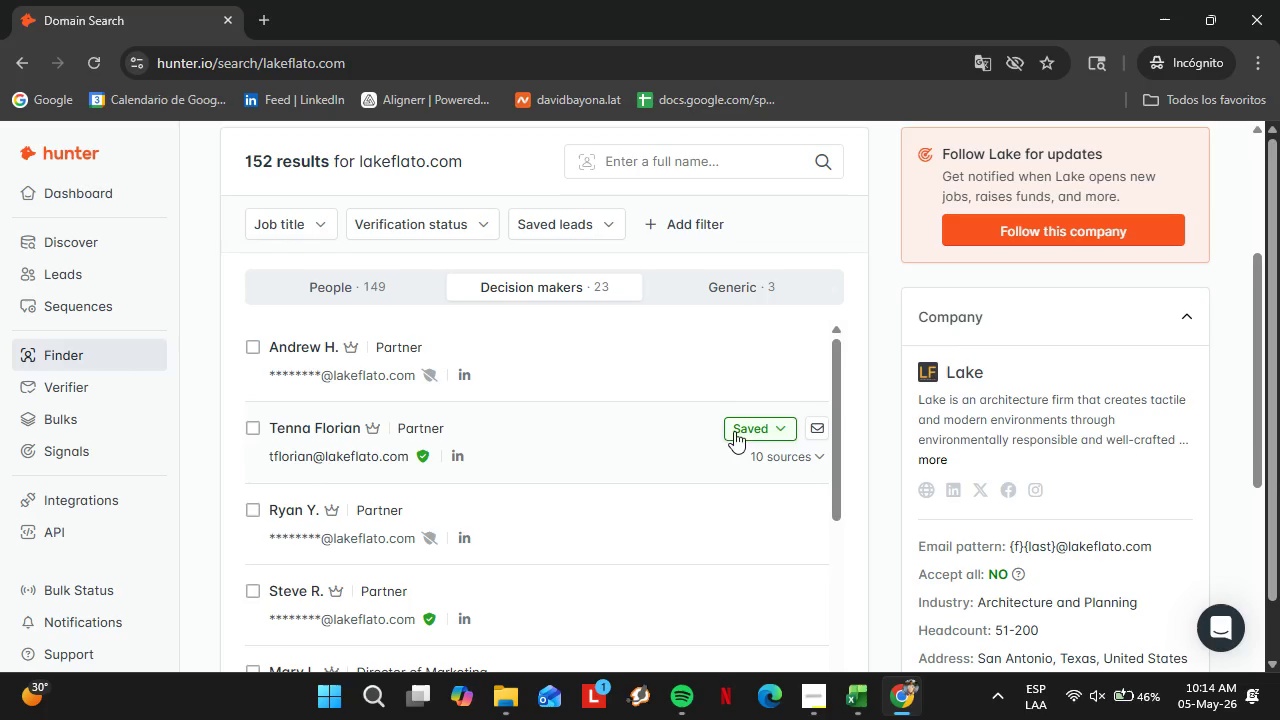 
left_click([758, 435])
 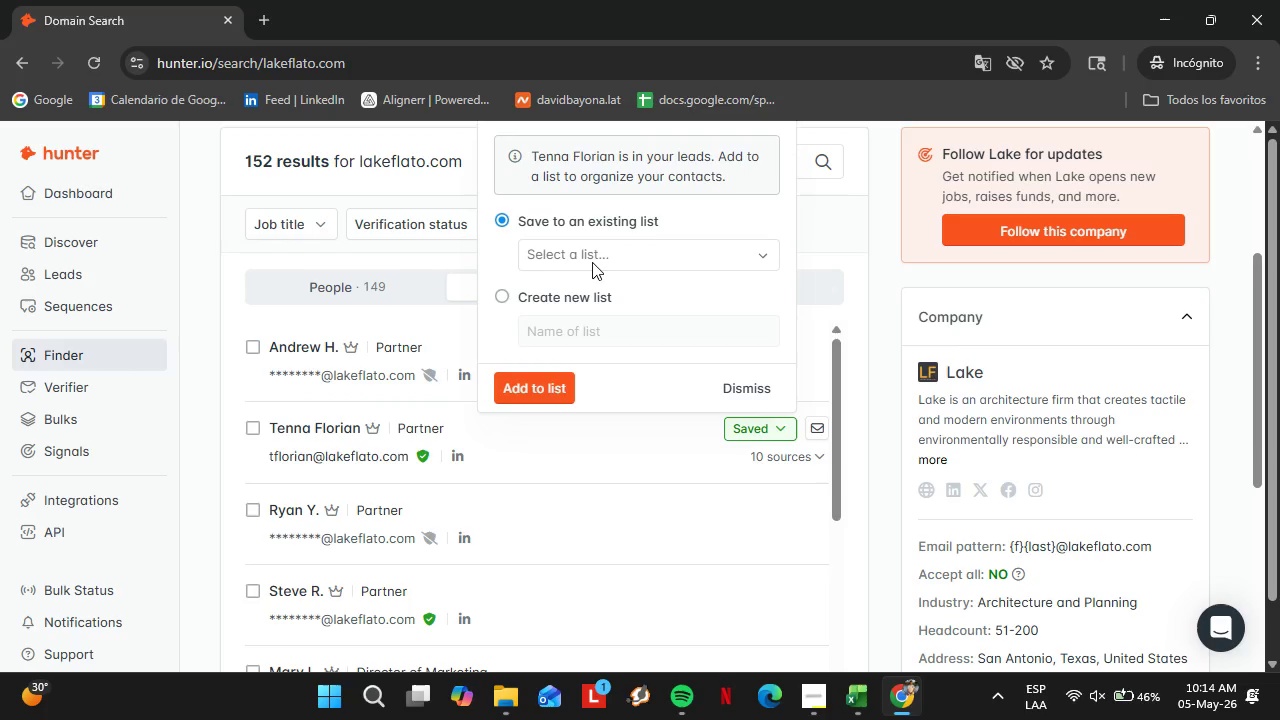 
left_click([592, 252])
 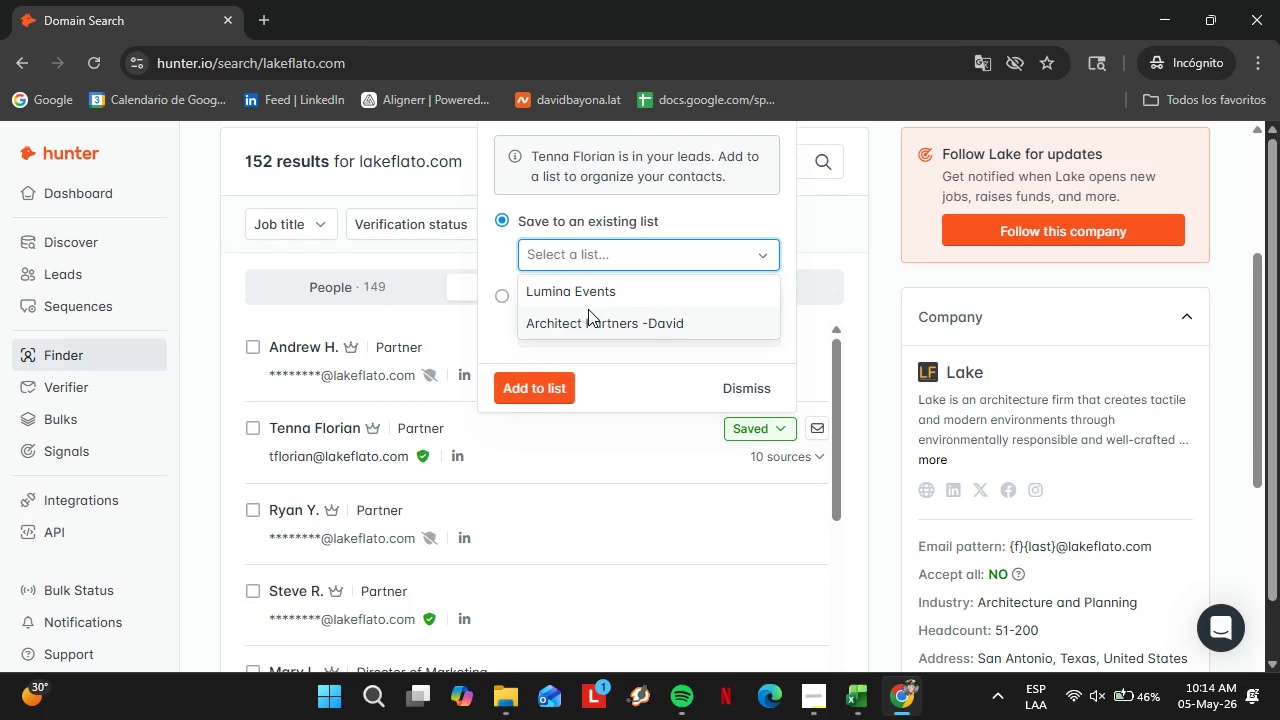 
left_click_drag(start_coordinate=[596, 324], to_coordinate=[594, 335])
 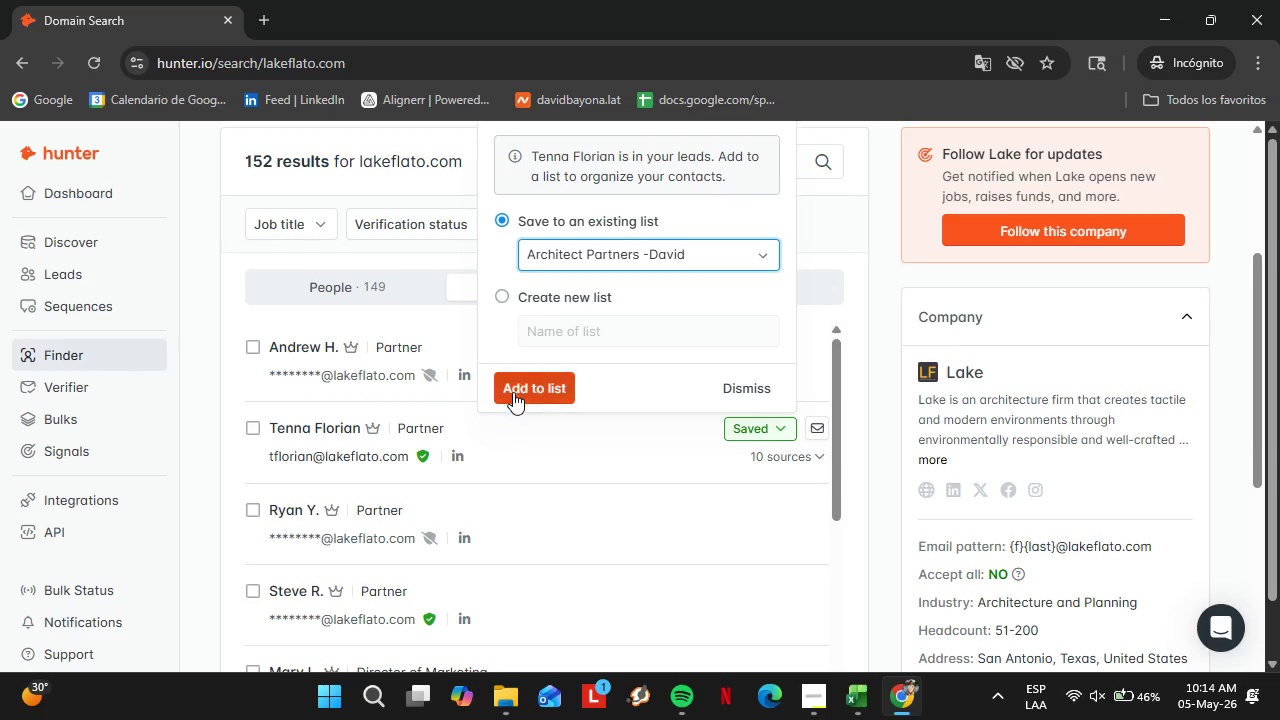 
left_click([513, 392])
 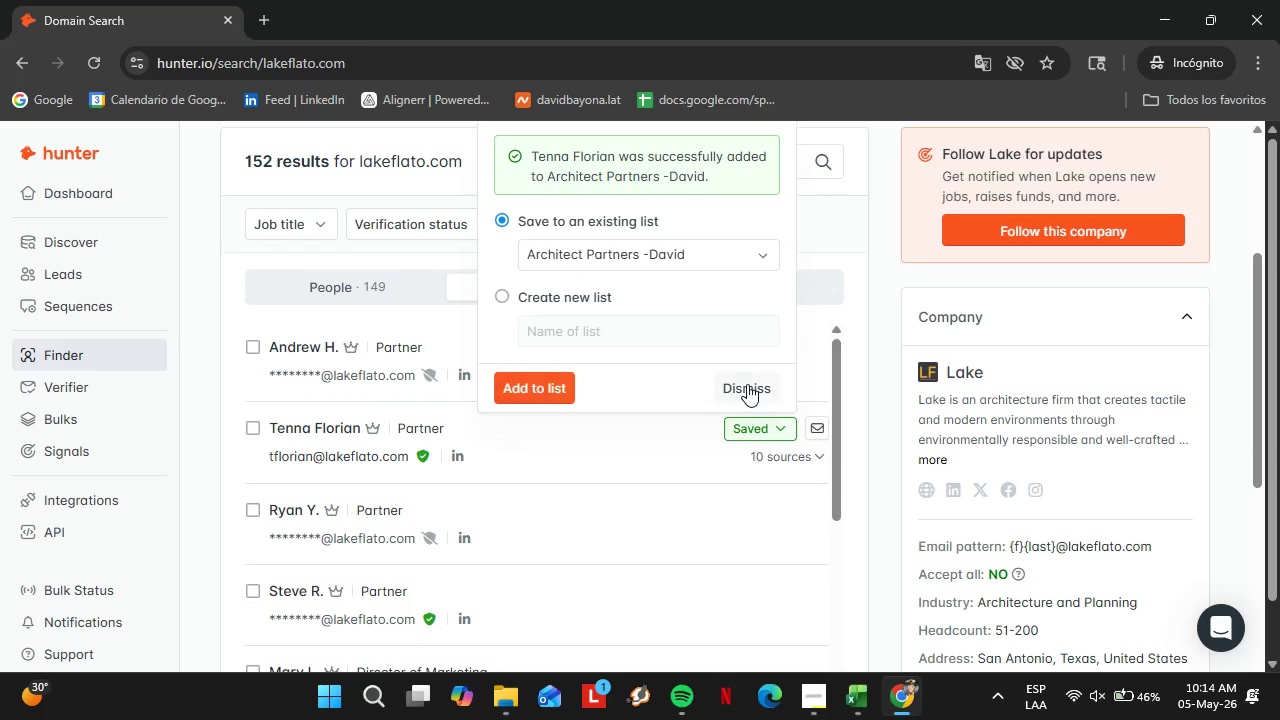 
left_click([747, 384])
 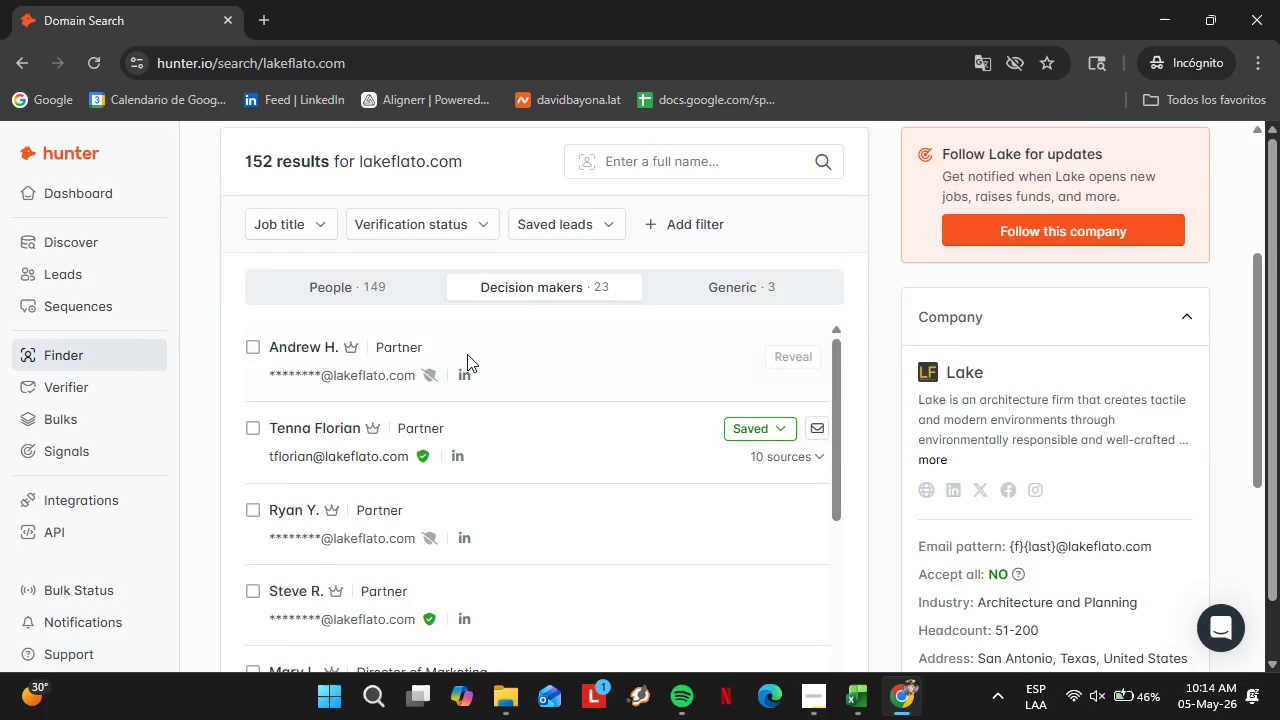 
scroll: coordinate [467, 354], scroll_direction: up, amount: 2.0
 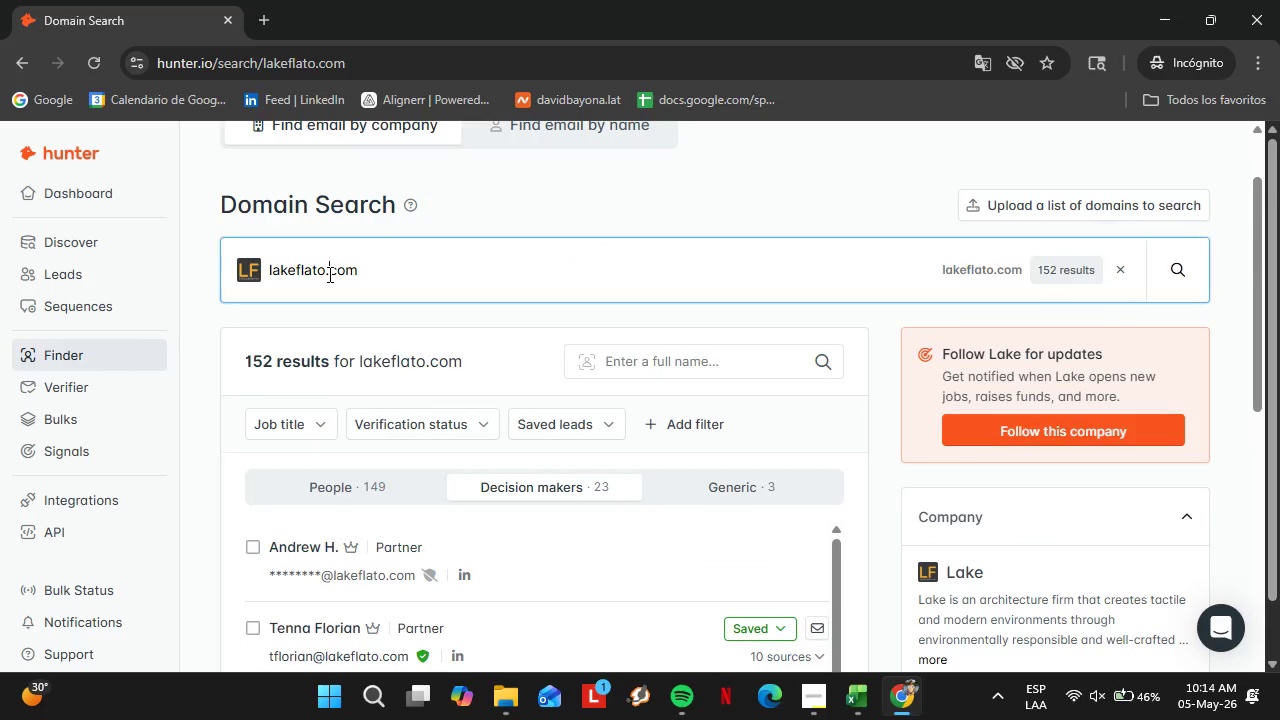 
double_click([328, 274])
 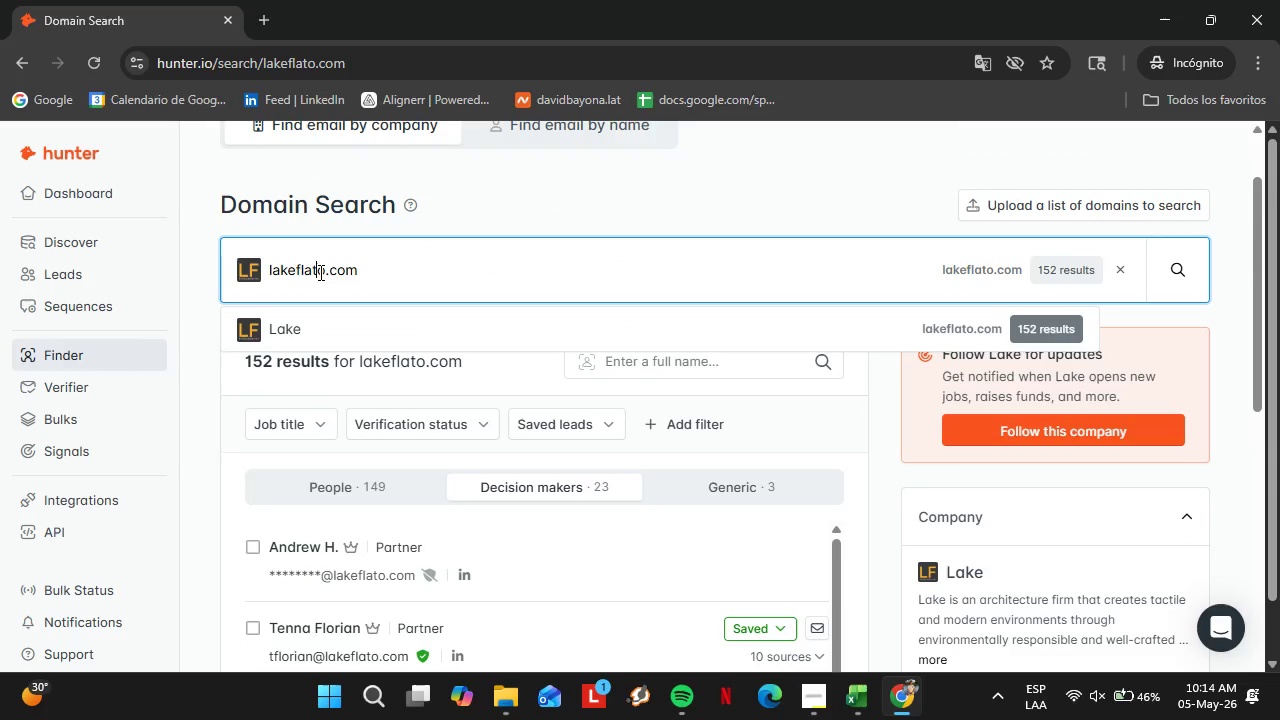 
triple_click([319, 272])
 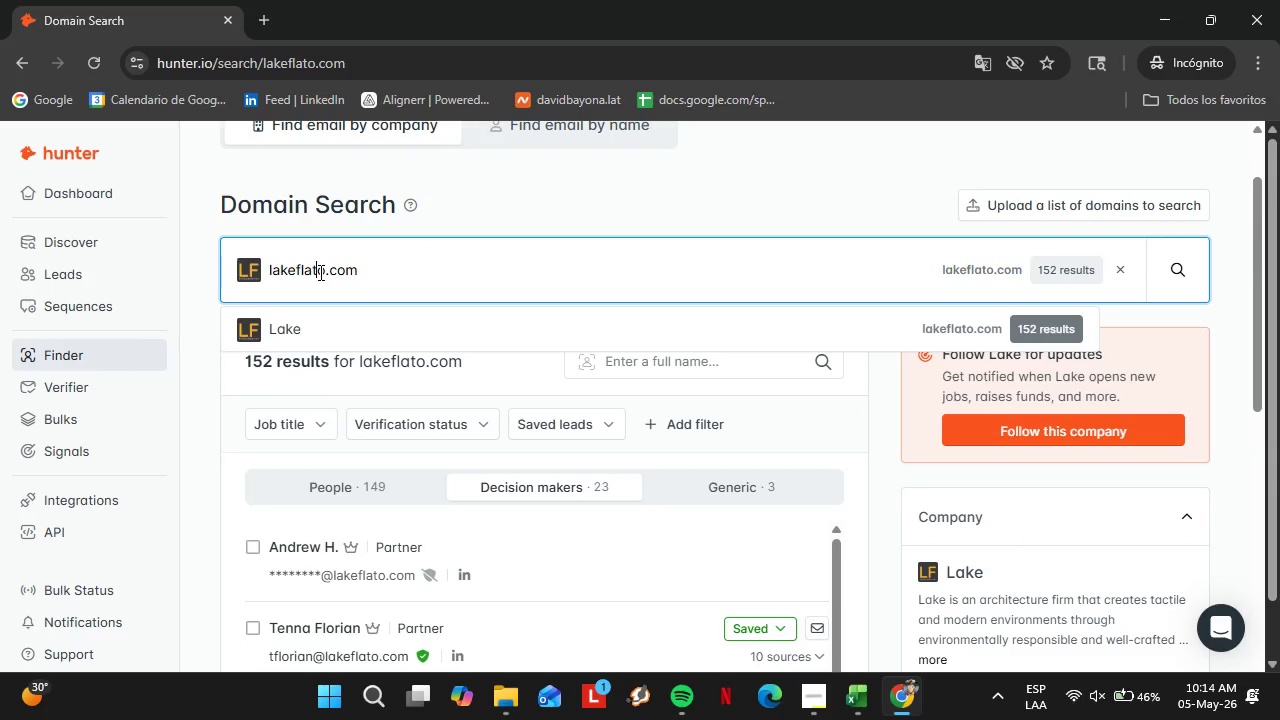 
left_click([319, 272])
 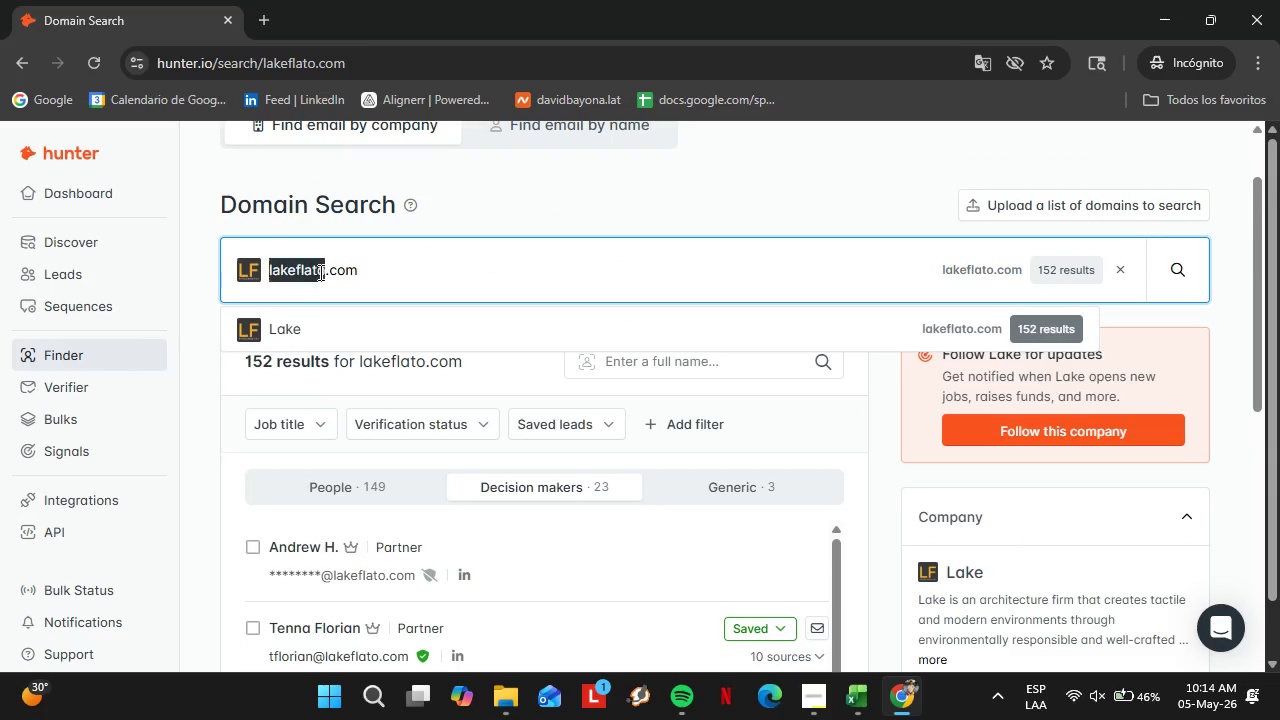 
left_click_drag(start_coordinate=[319, 272], to_coordinate=[319, 286])
 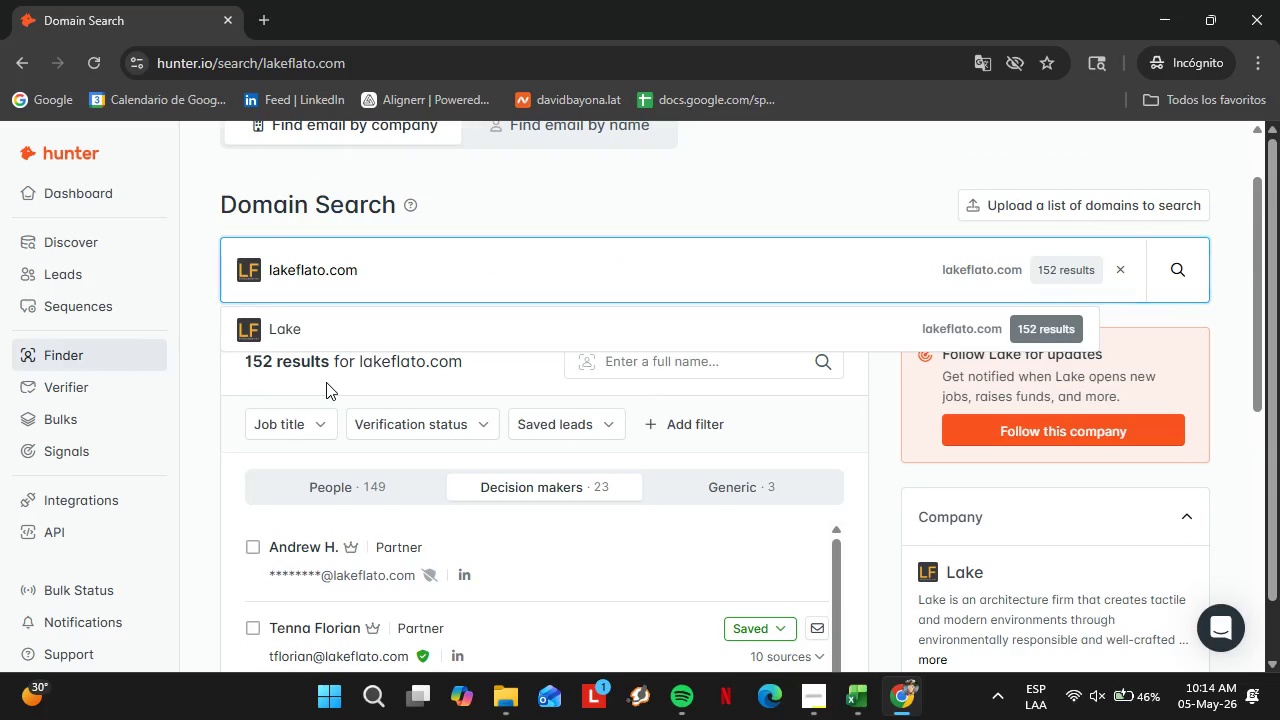 
triple_click([326, 382])
 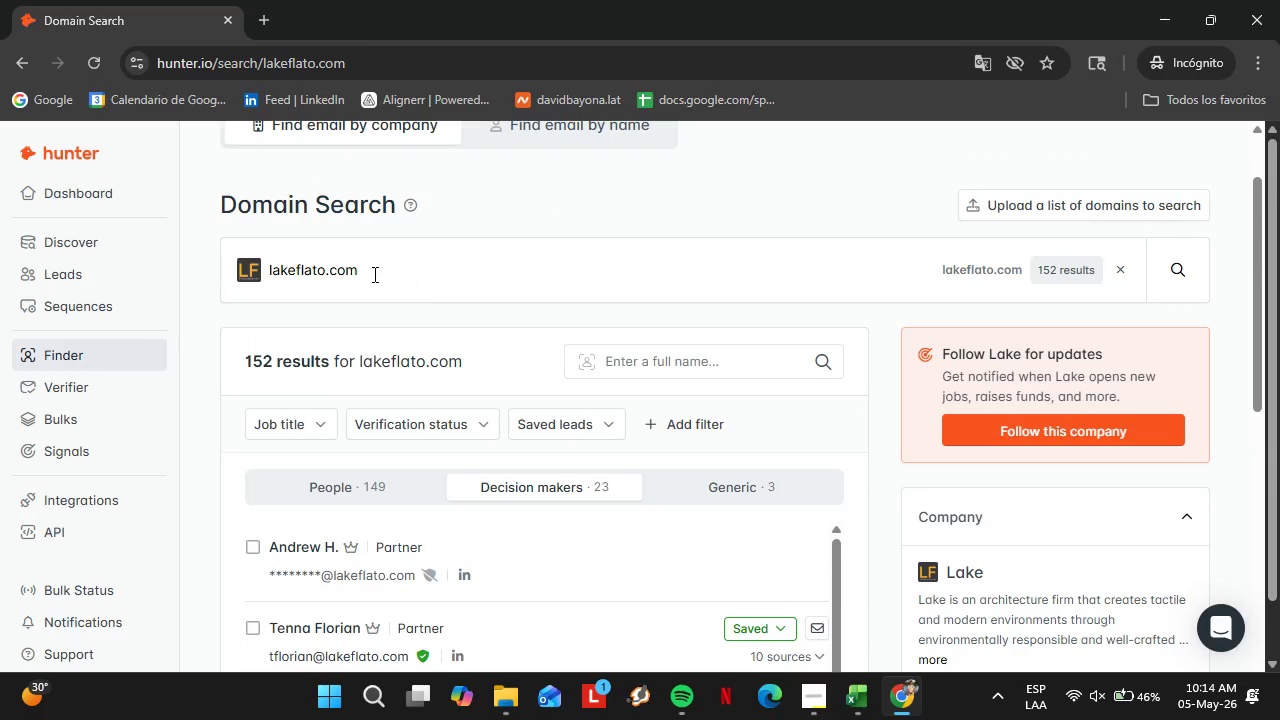 
double_click([373, 274])
 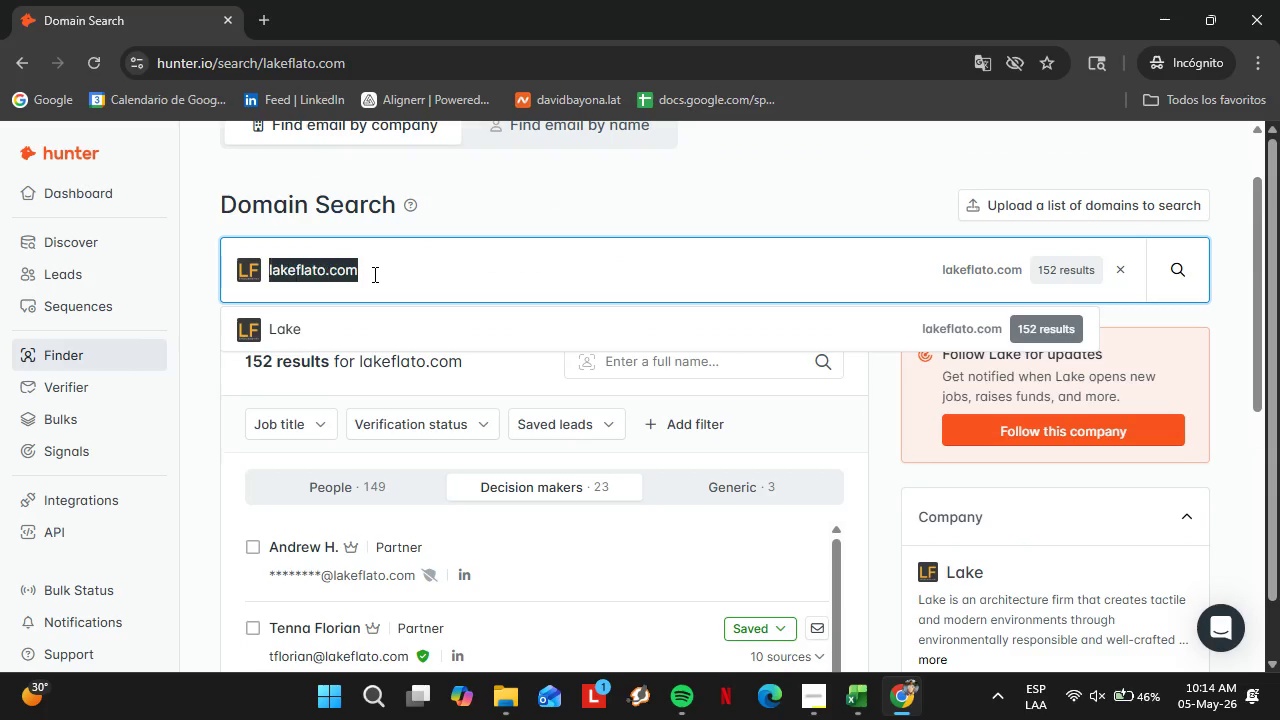 
triple_click([373, 274])
 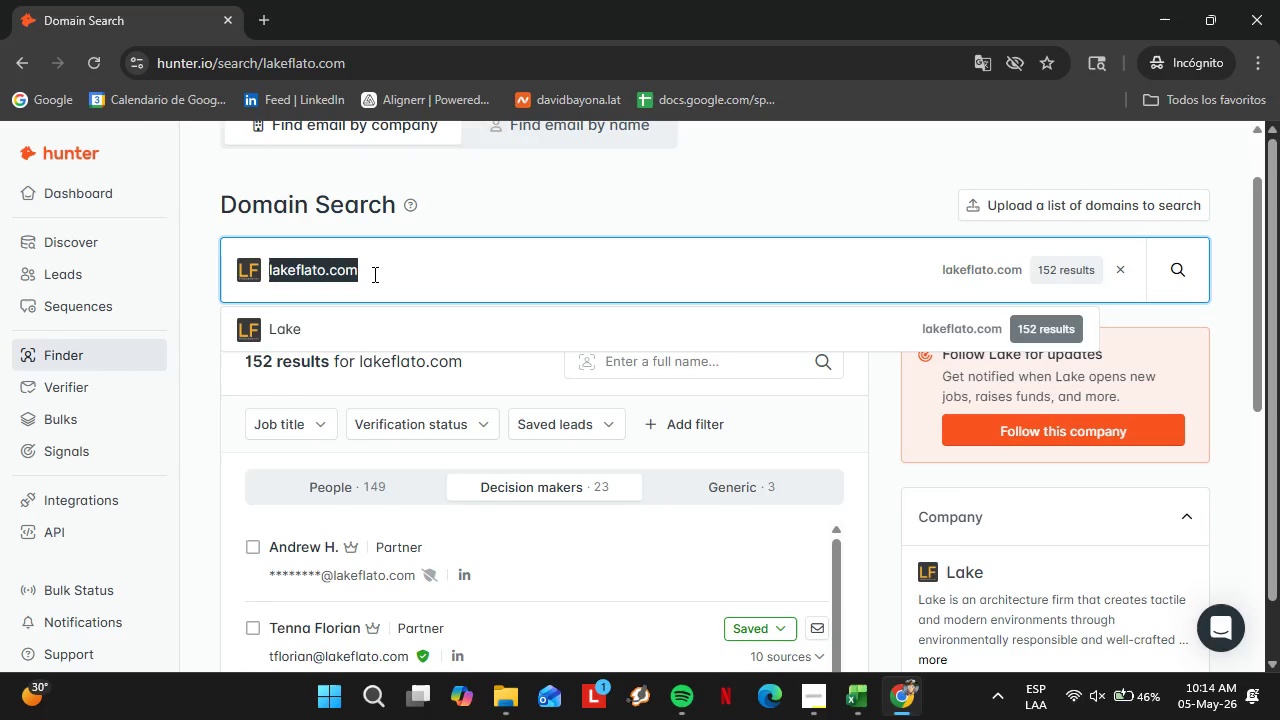 
wait(6.67)
 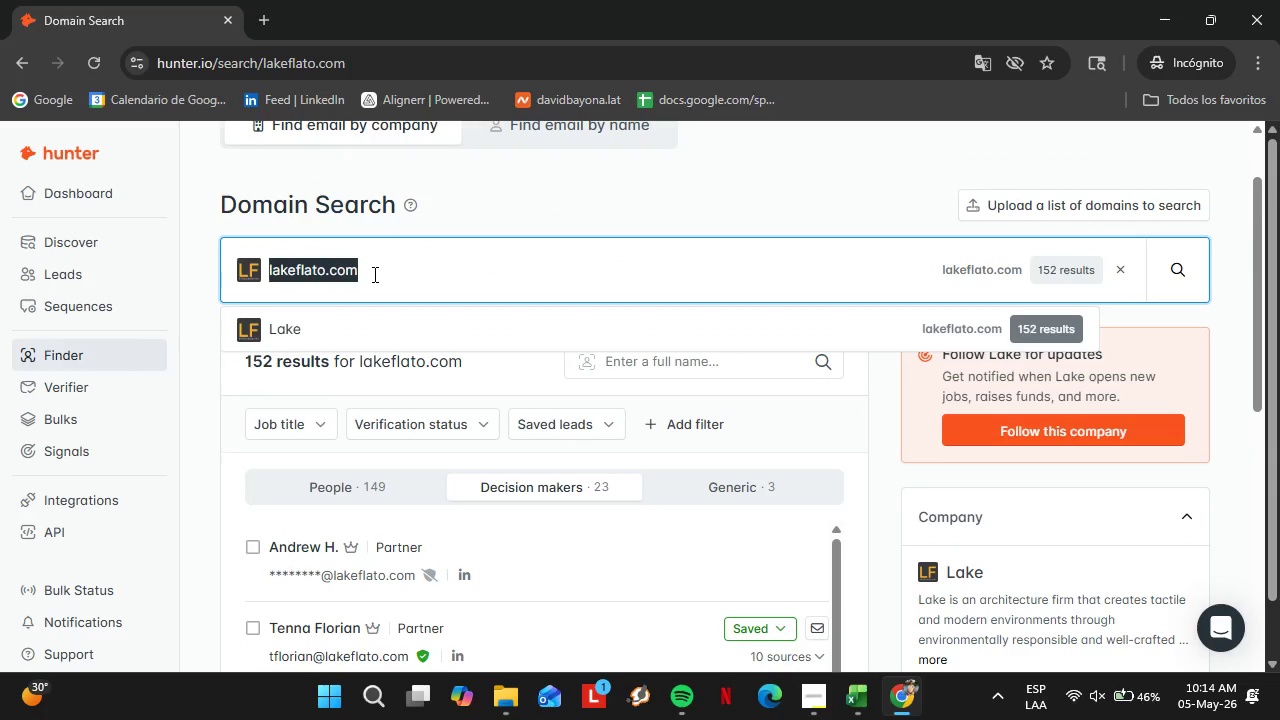 
type(furman-keil.com)
 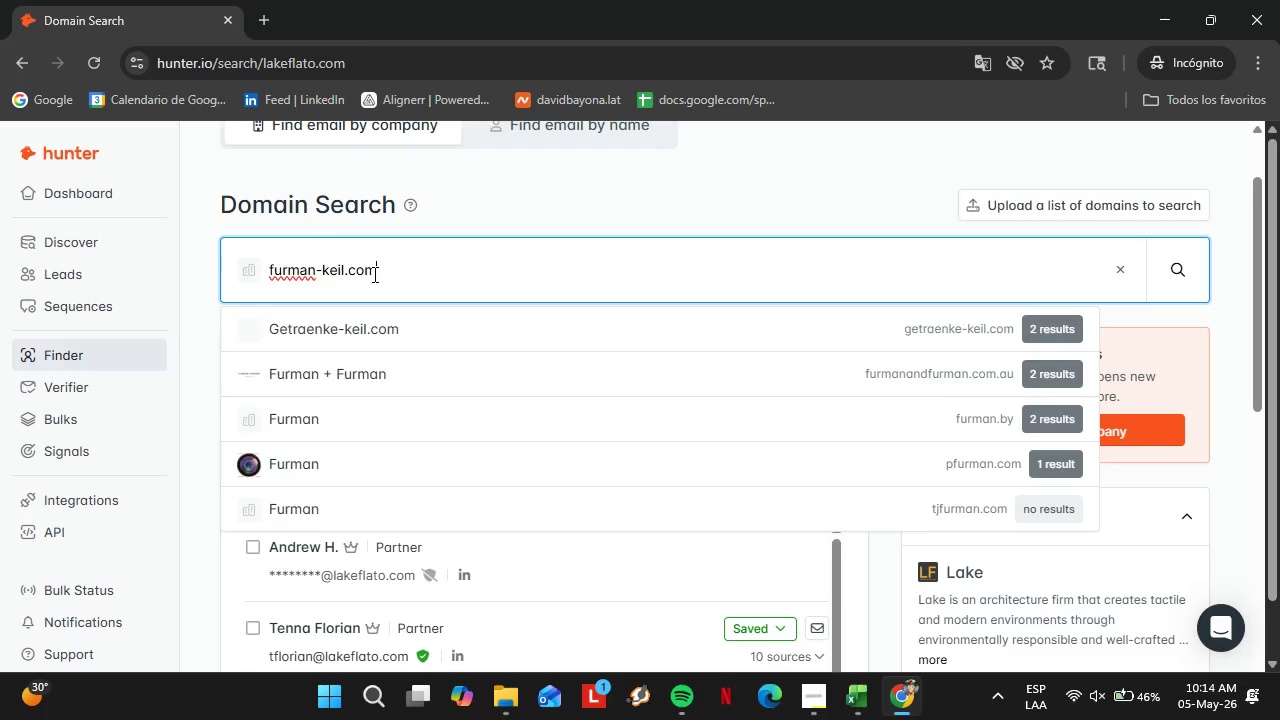 
key(Enter)
 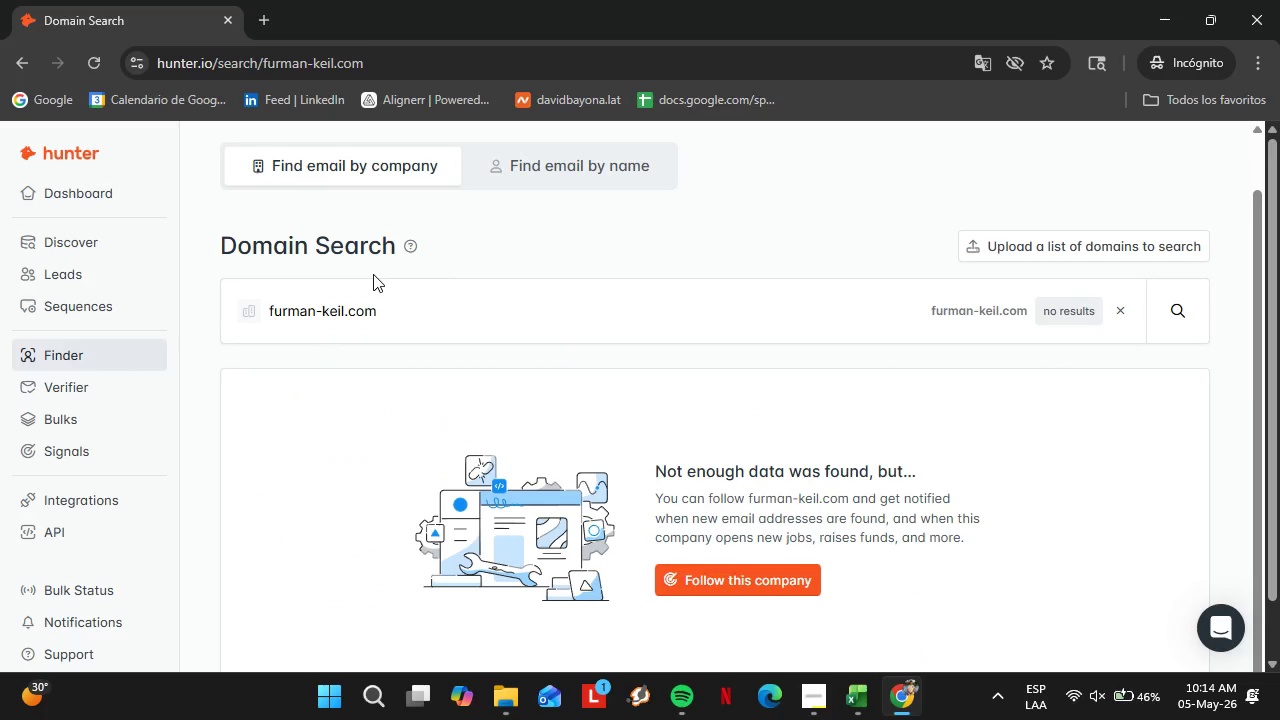 
double_click([374, 315])
 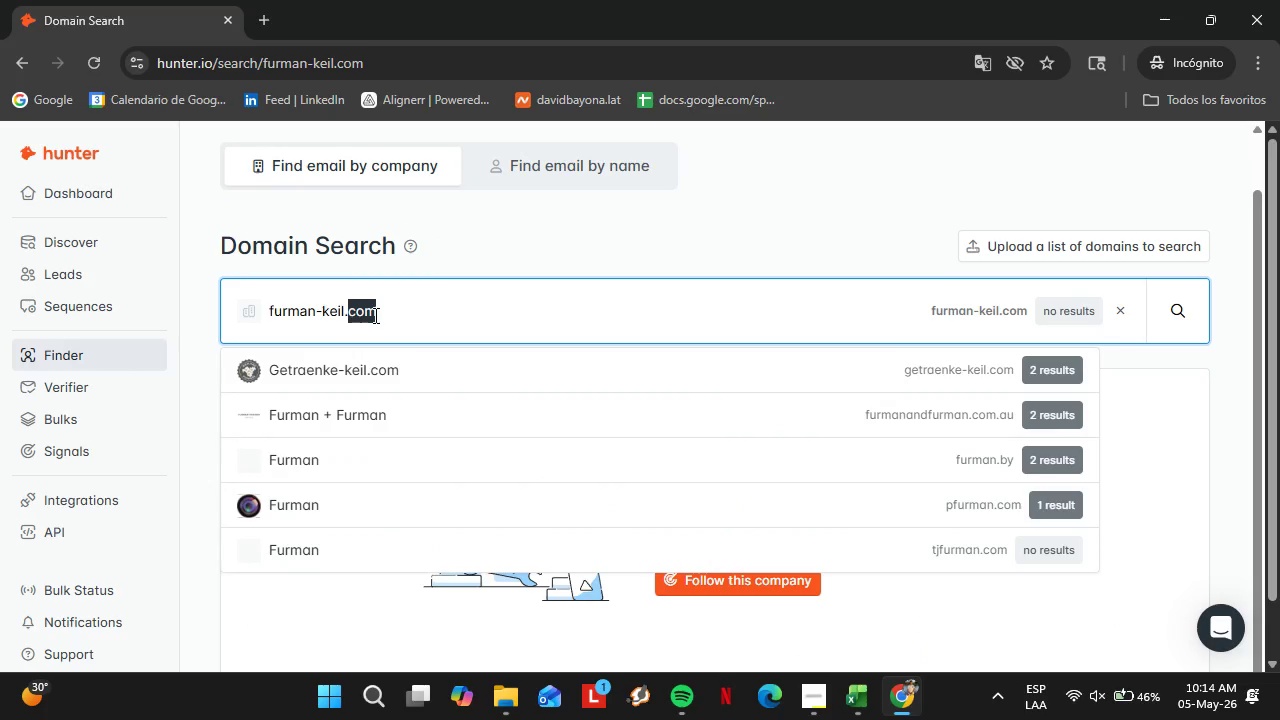 
triple_click([374, 315])
 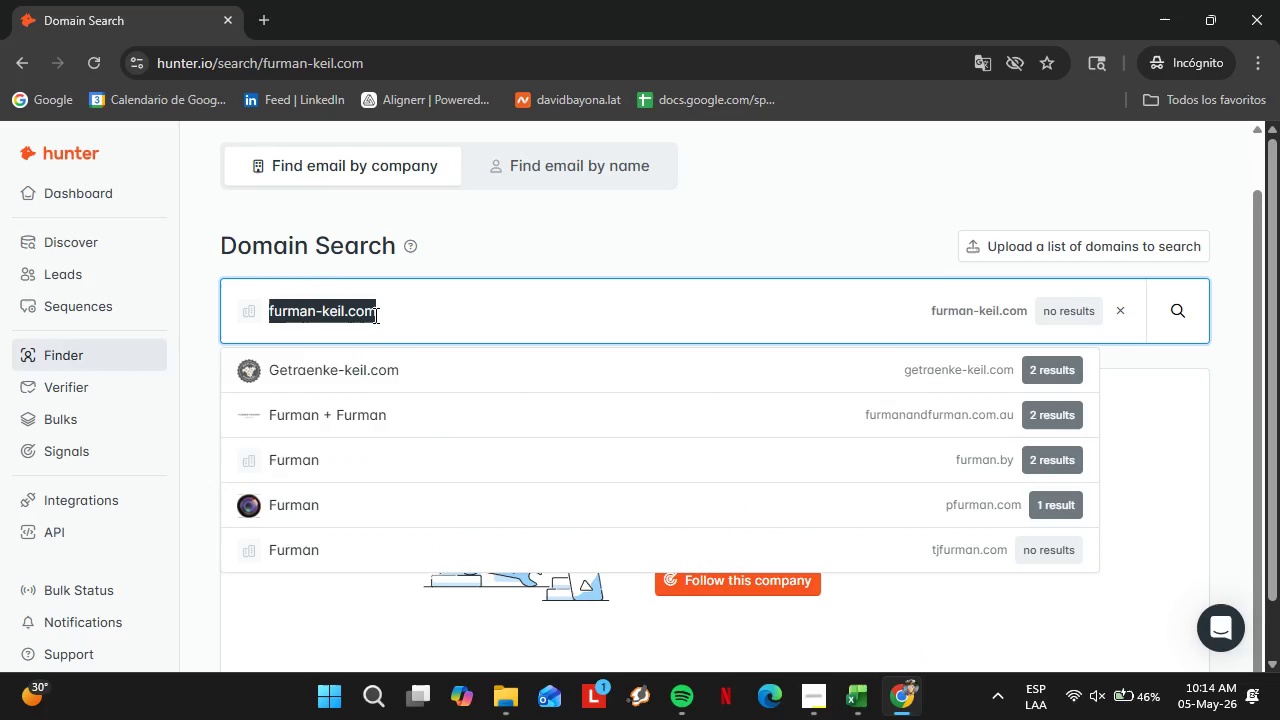 
type(mwdarch)
 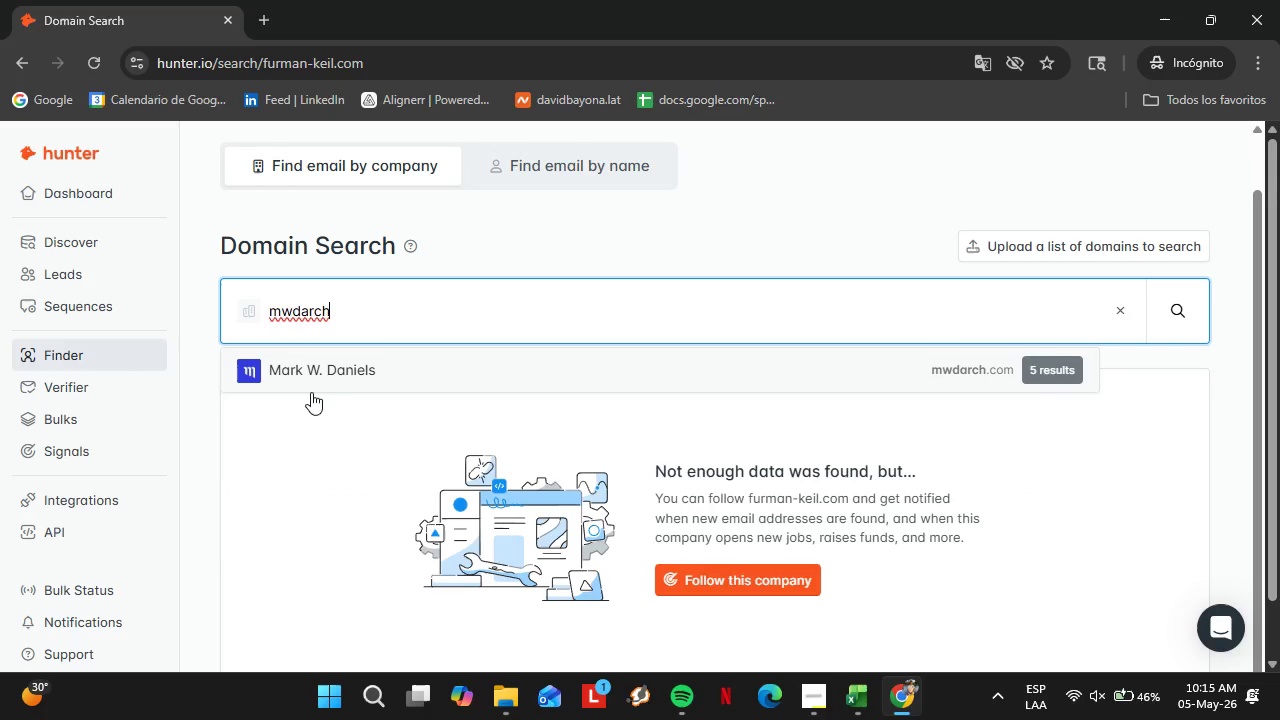 
left_click([337, 363])
 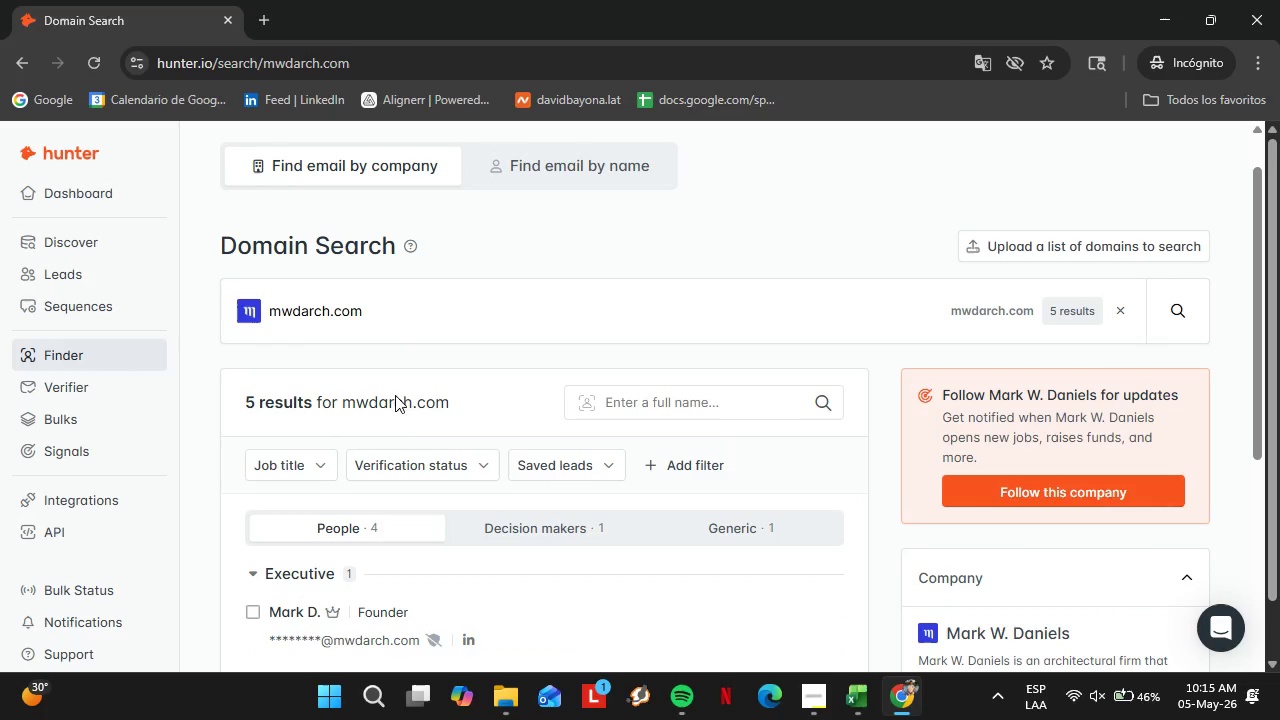 
scroll: coordinate [414, 427], scroll_direction: down, amount: 3.0
 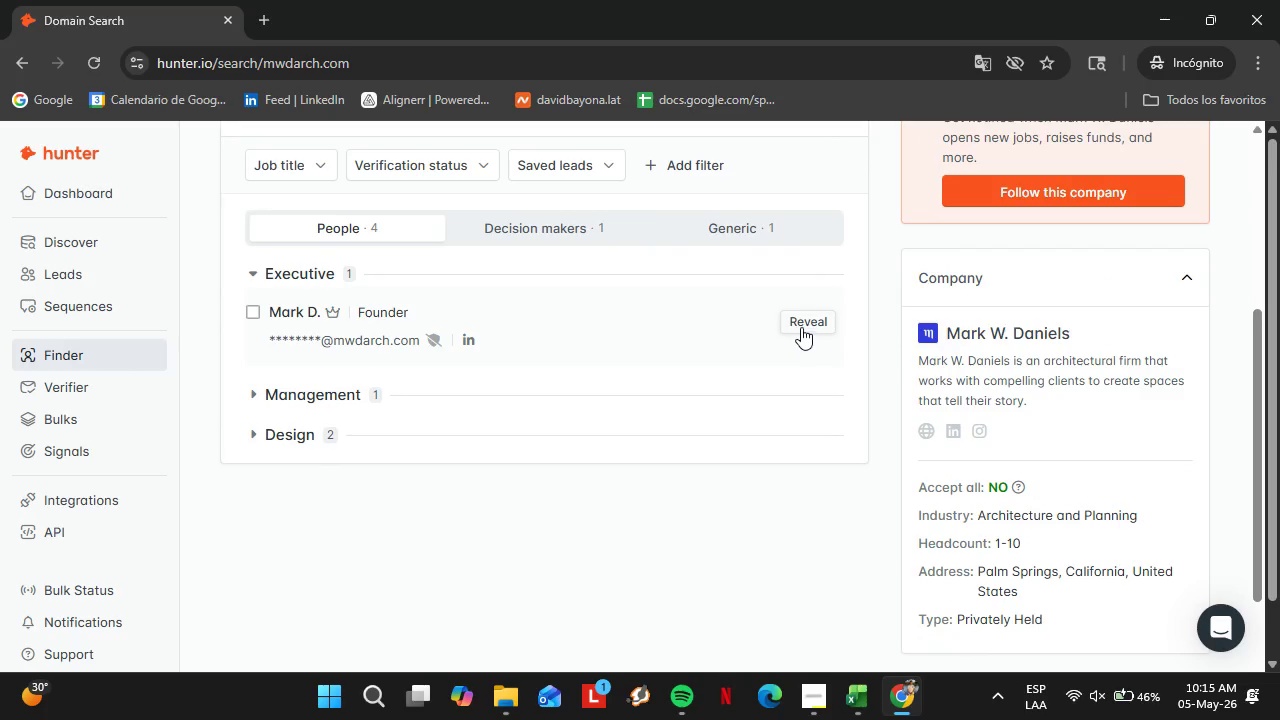 
left_click([800, 322])
 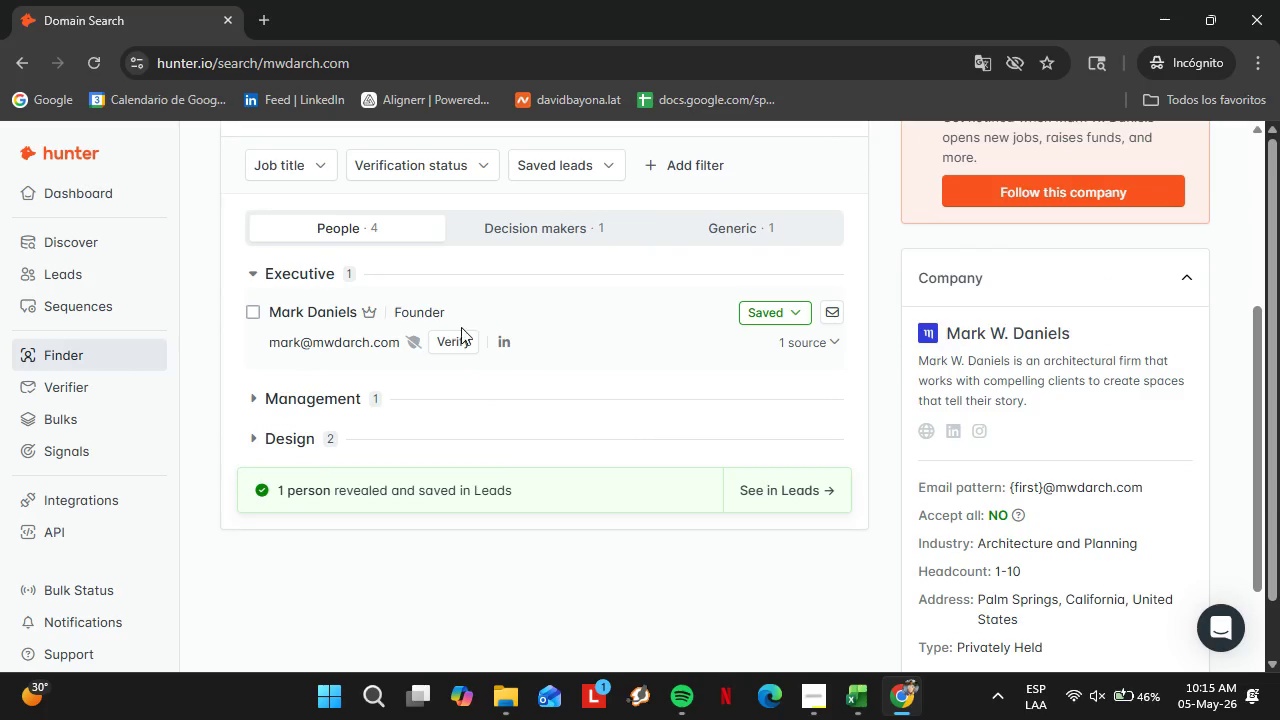 
left_click([456, 332])
 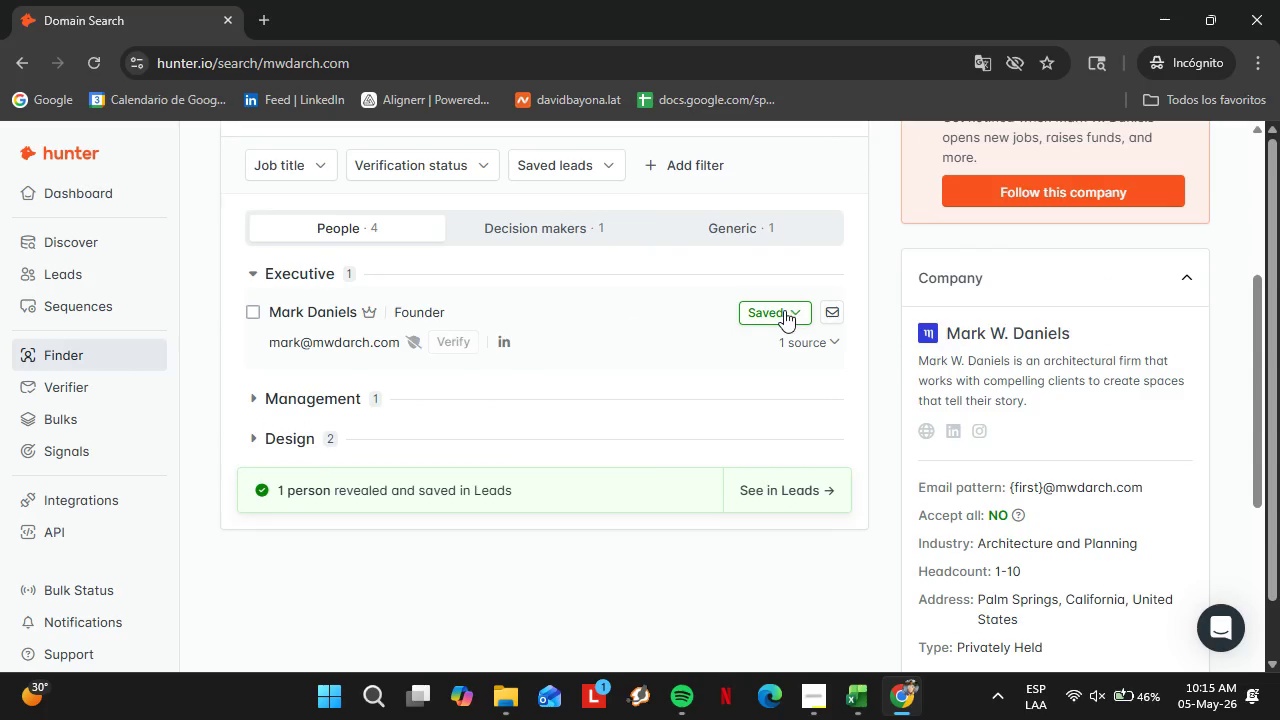 
left_click([784, 310])
 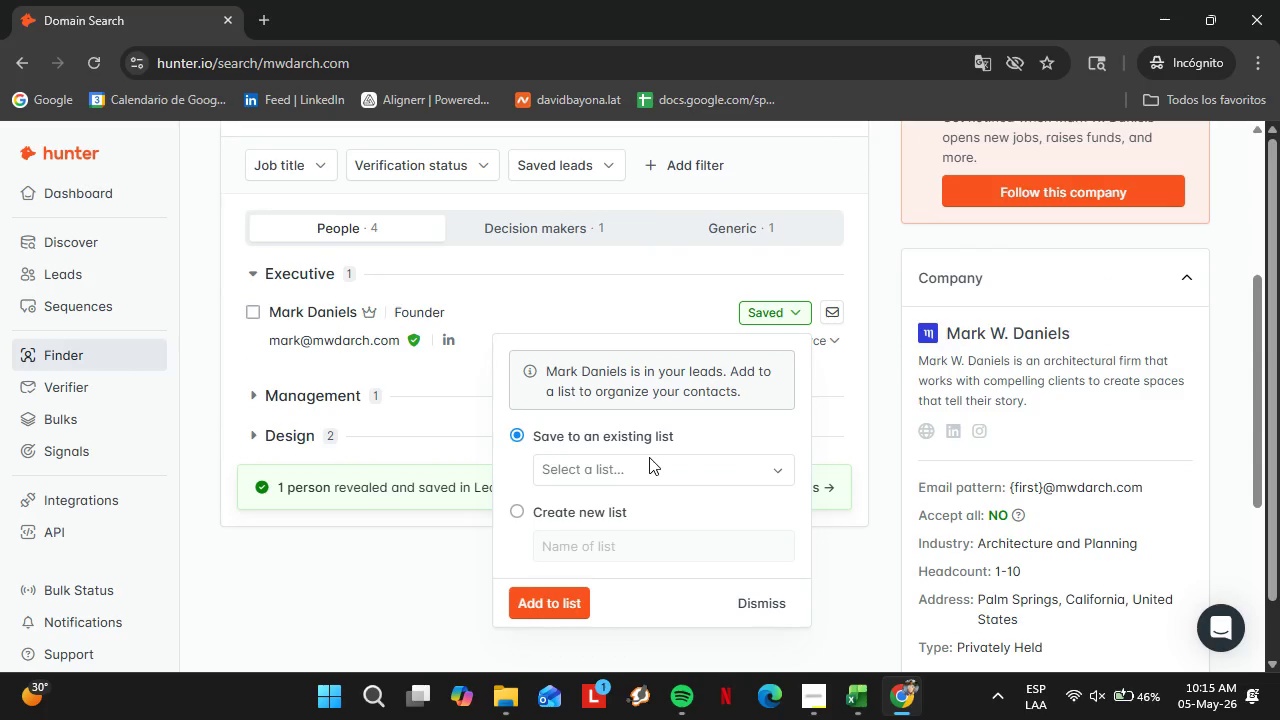 
left_click([649, 458])
 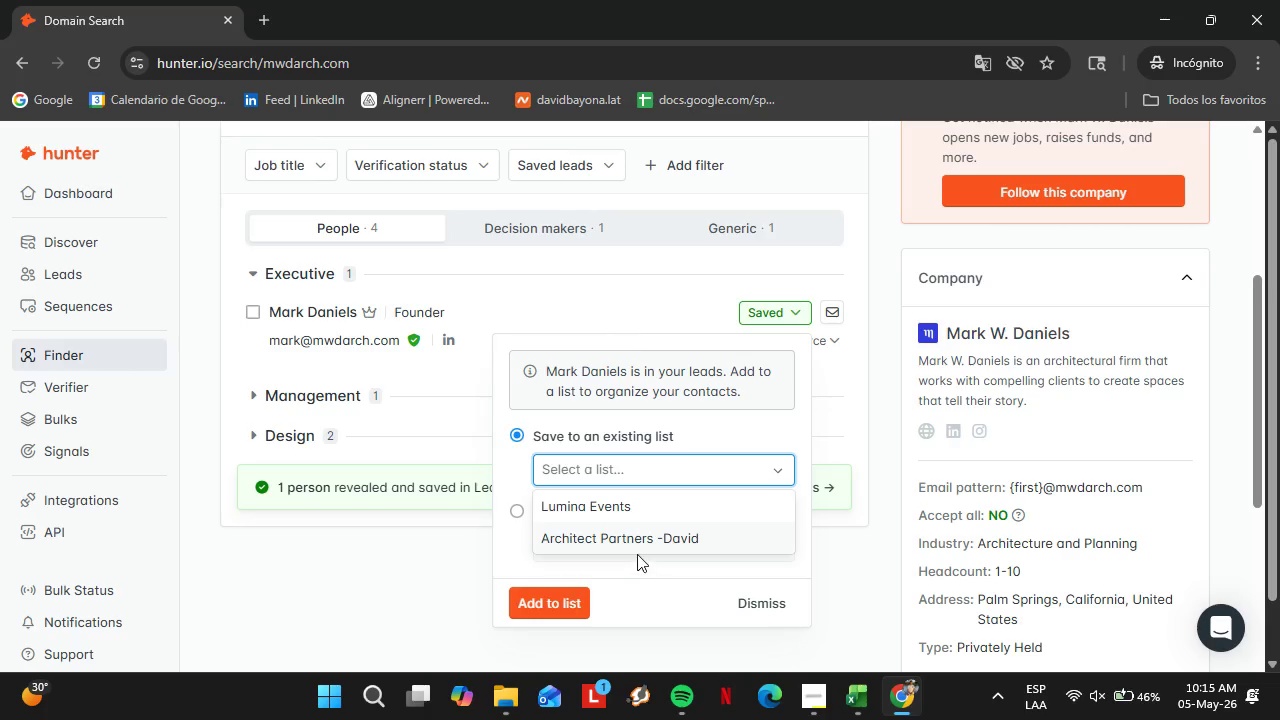 
left_click([635, 548])
 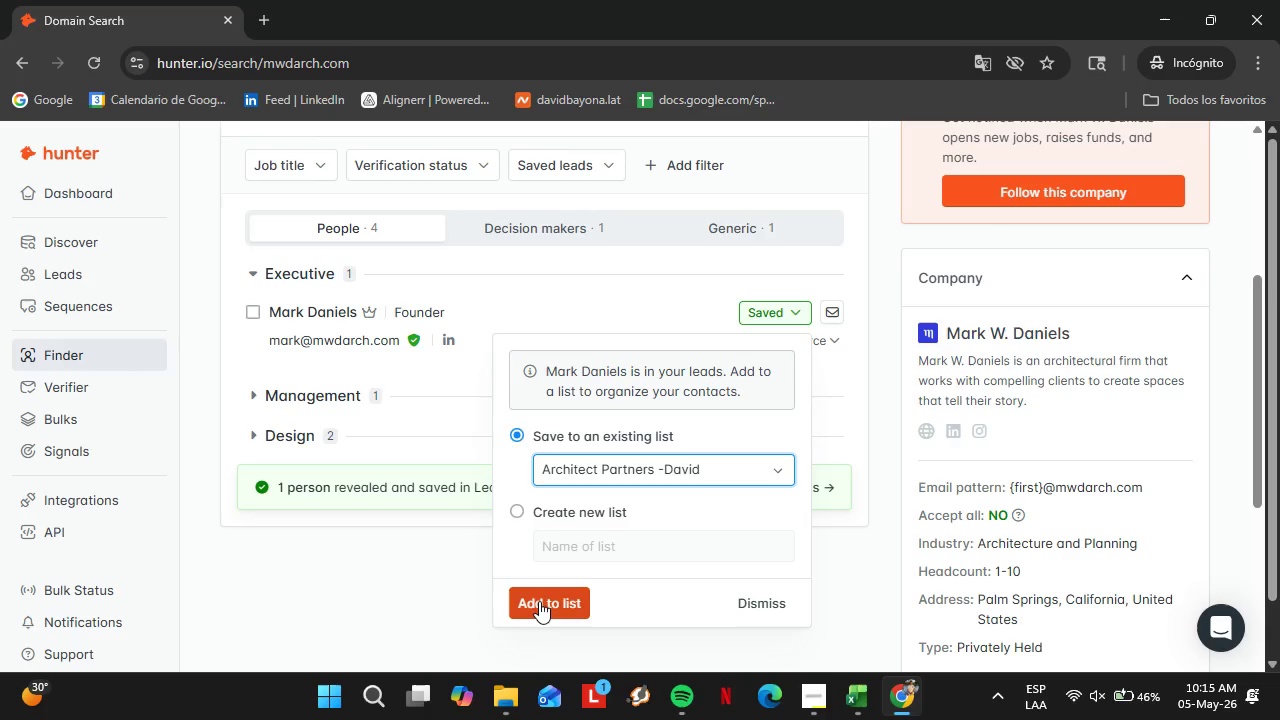 
left_click([539, 601])
 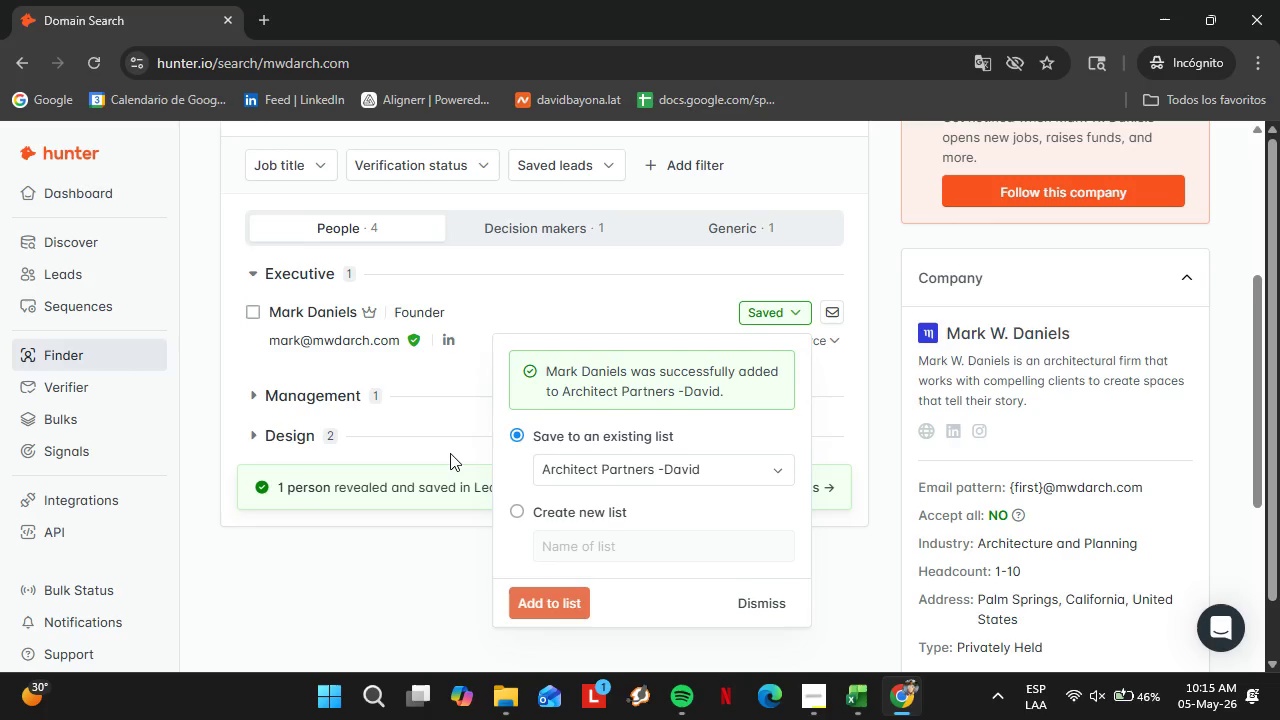 
scroll: coordinate [450, 453], scroll_direction: up, amount: 1.0
 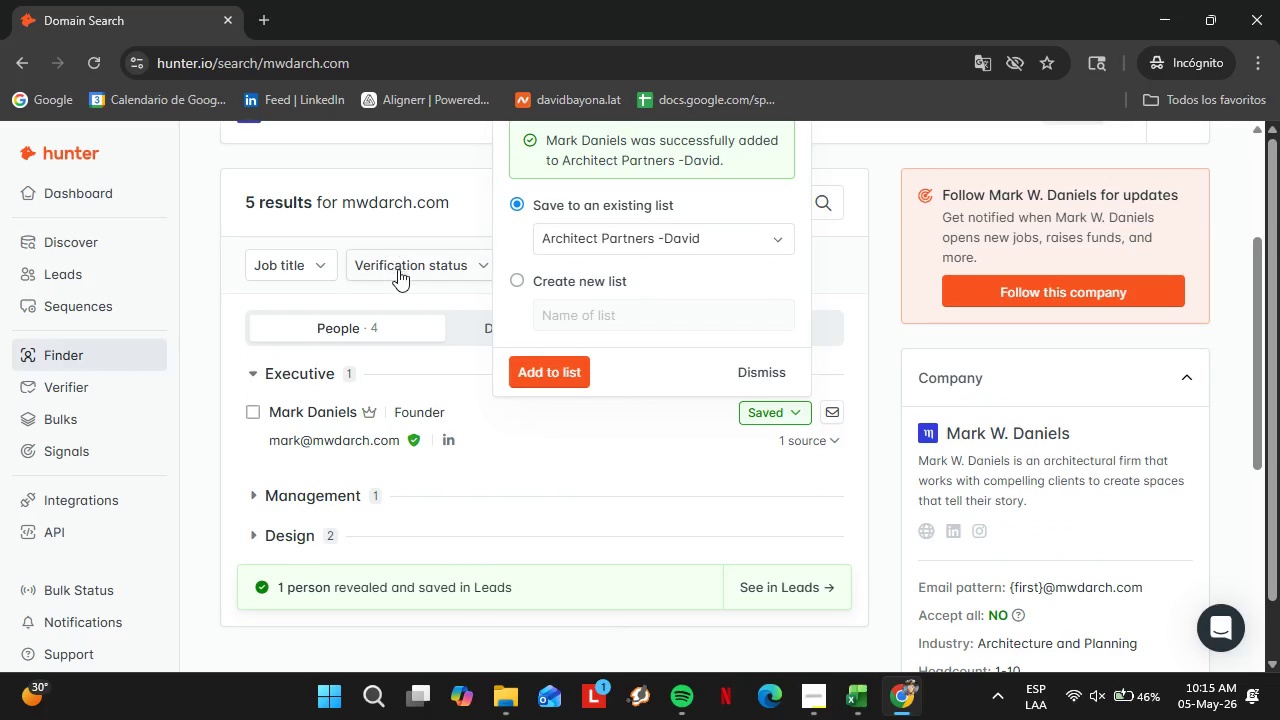 
left_click([389, 294])
 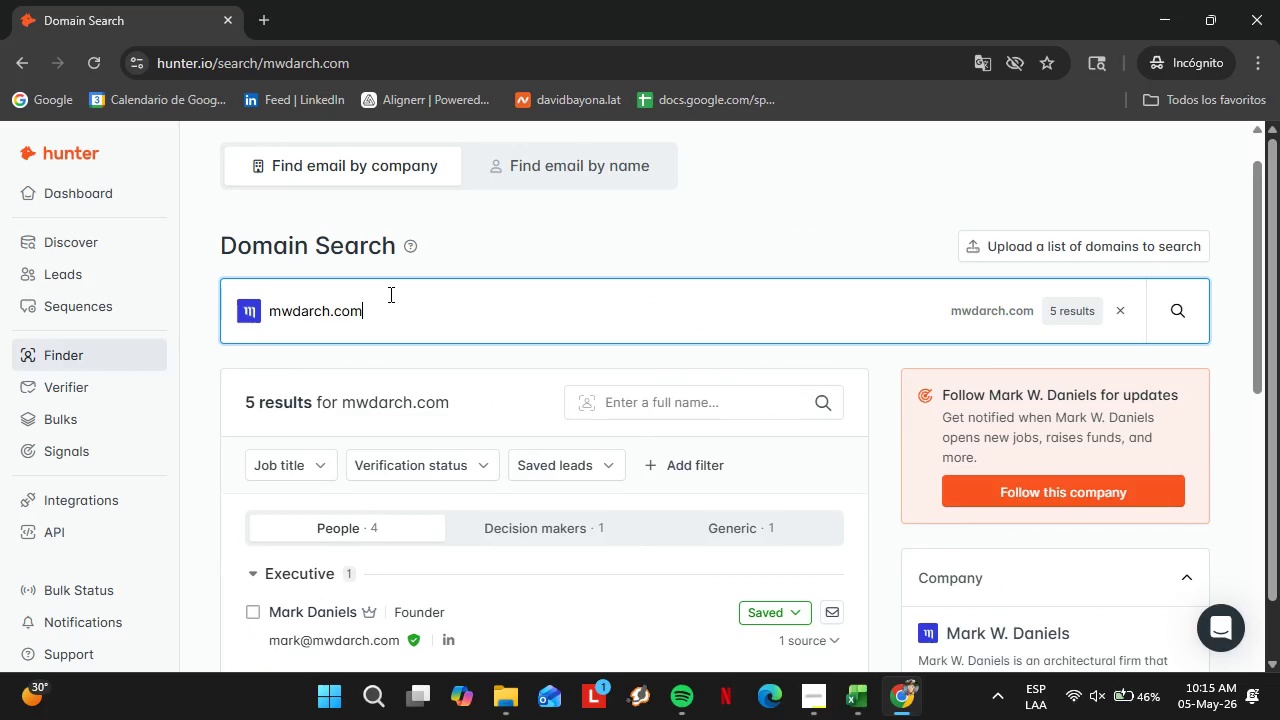 
scroll: coordinate [398, 269], scroll_direction: up, amount: 2.0
 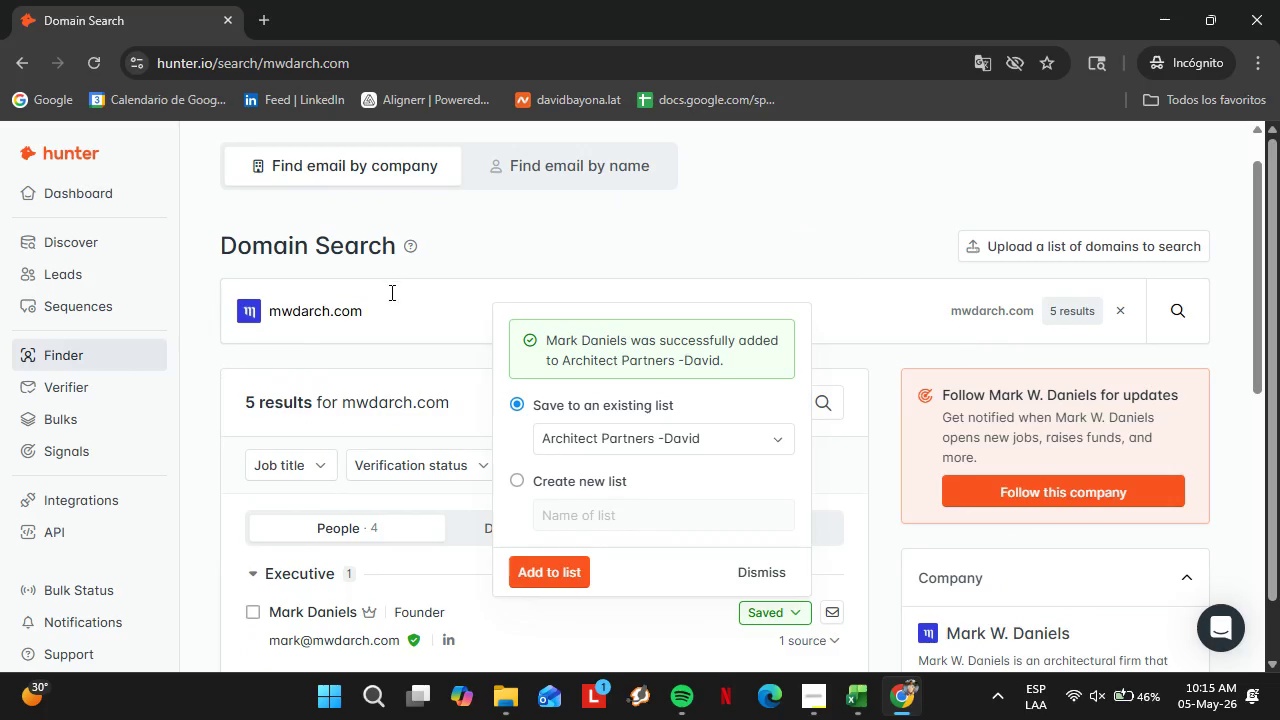 
double_click([389, 294])
 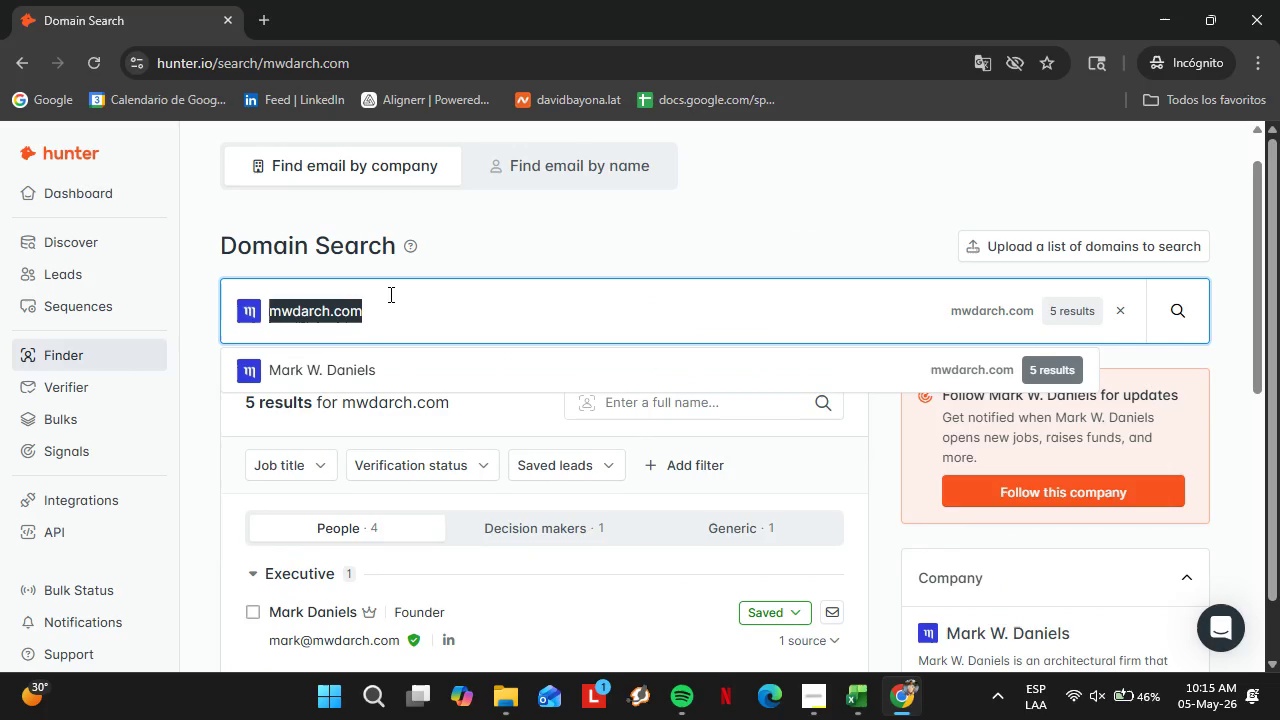 
triple_click([389, 294])
 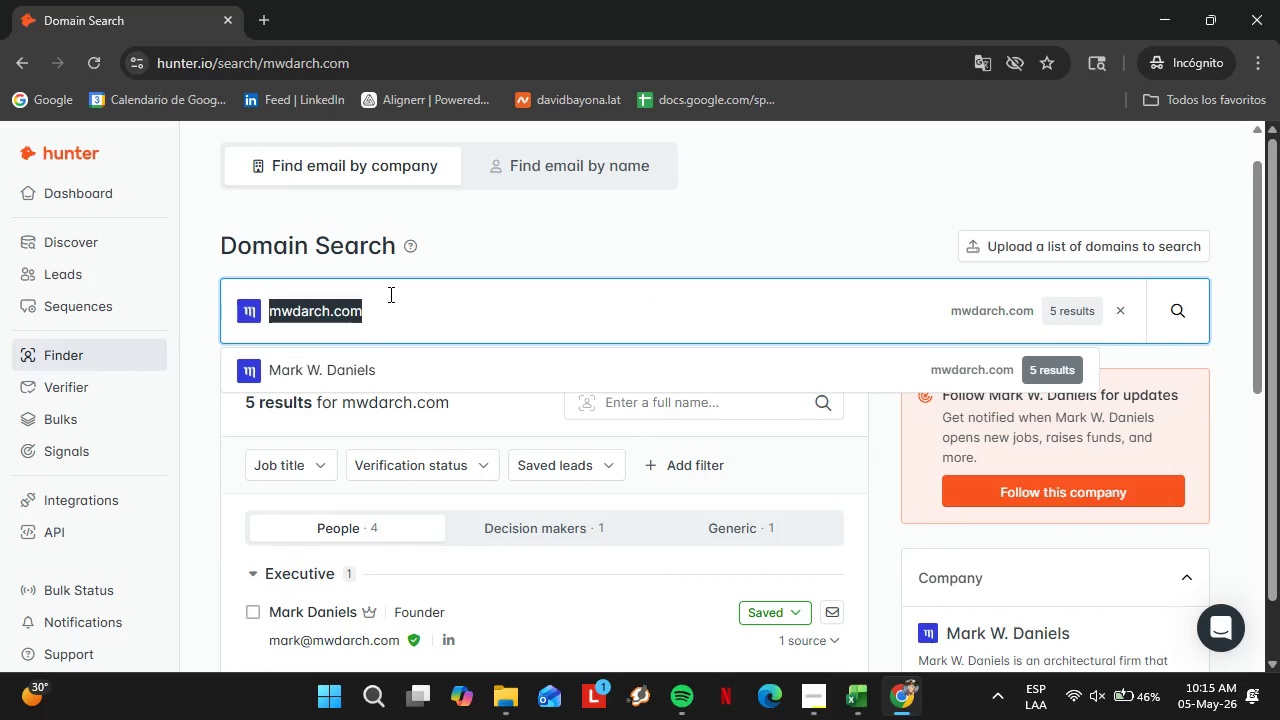 
type(alterstudio.com)
 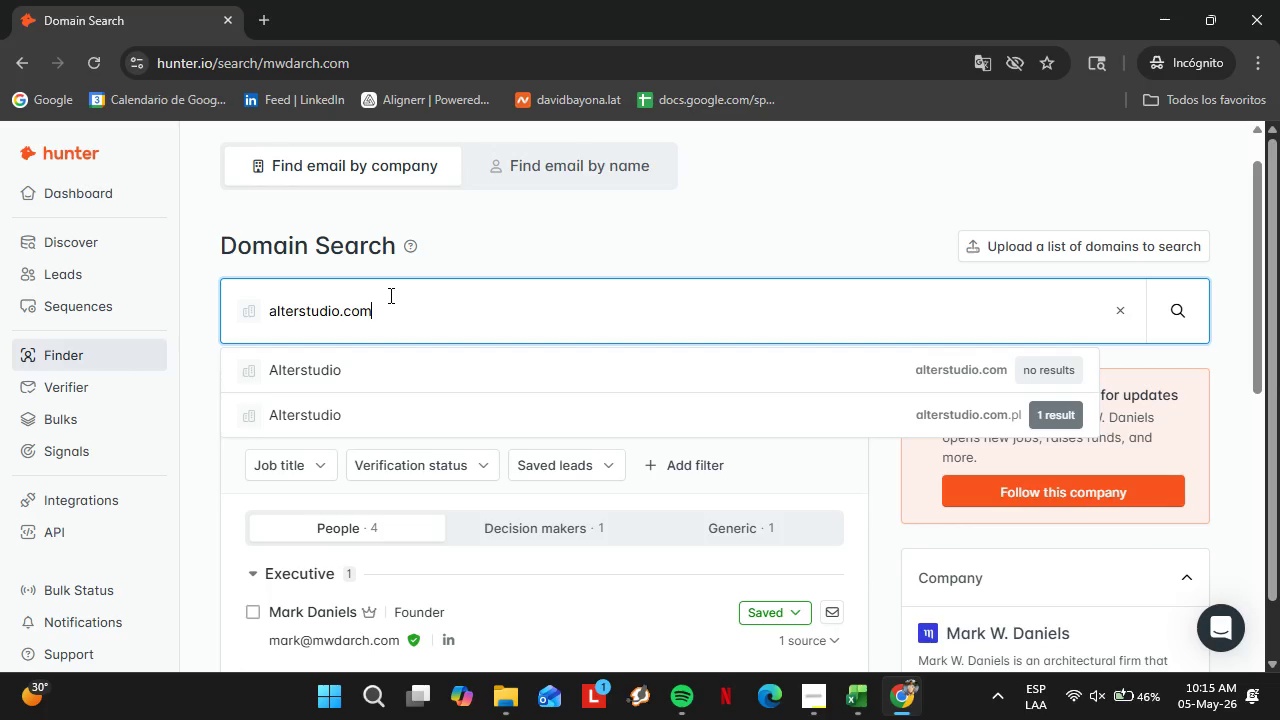 
key(Enter)
 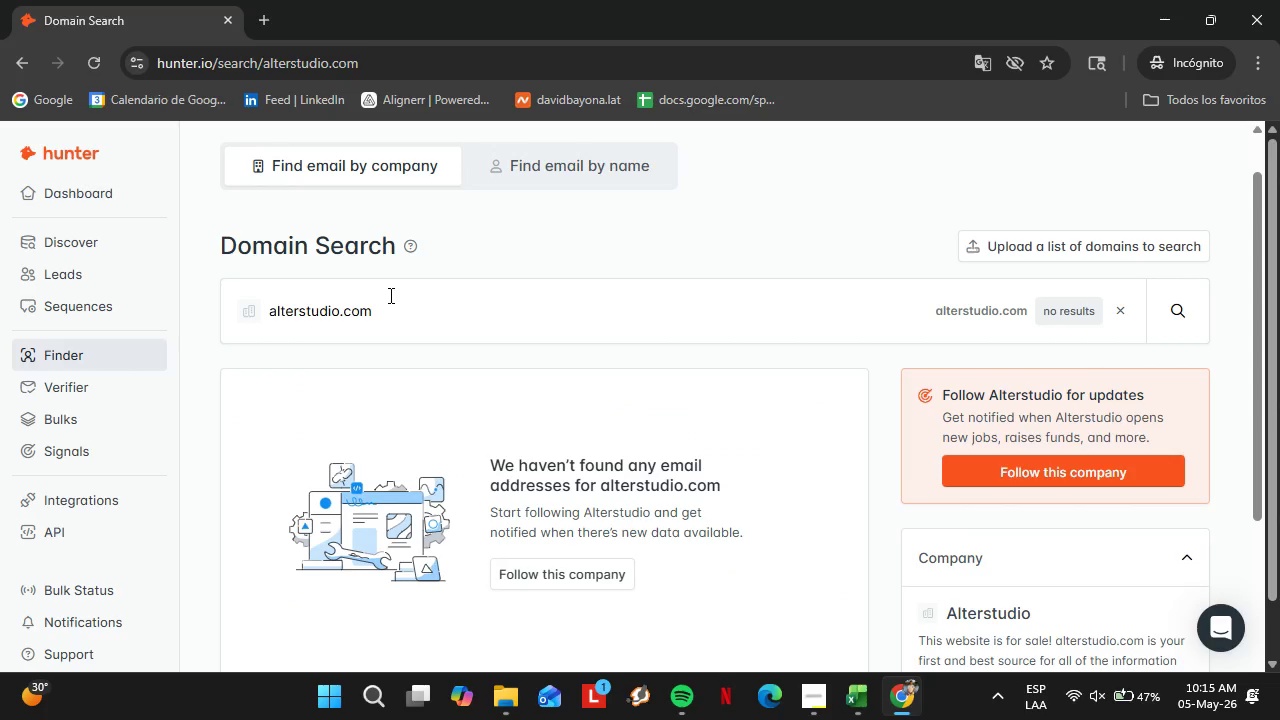 
left_click([388, 295])
 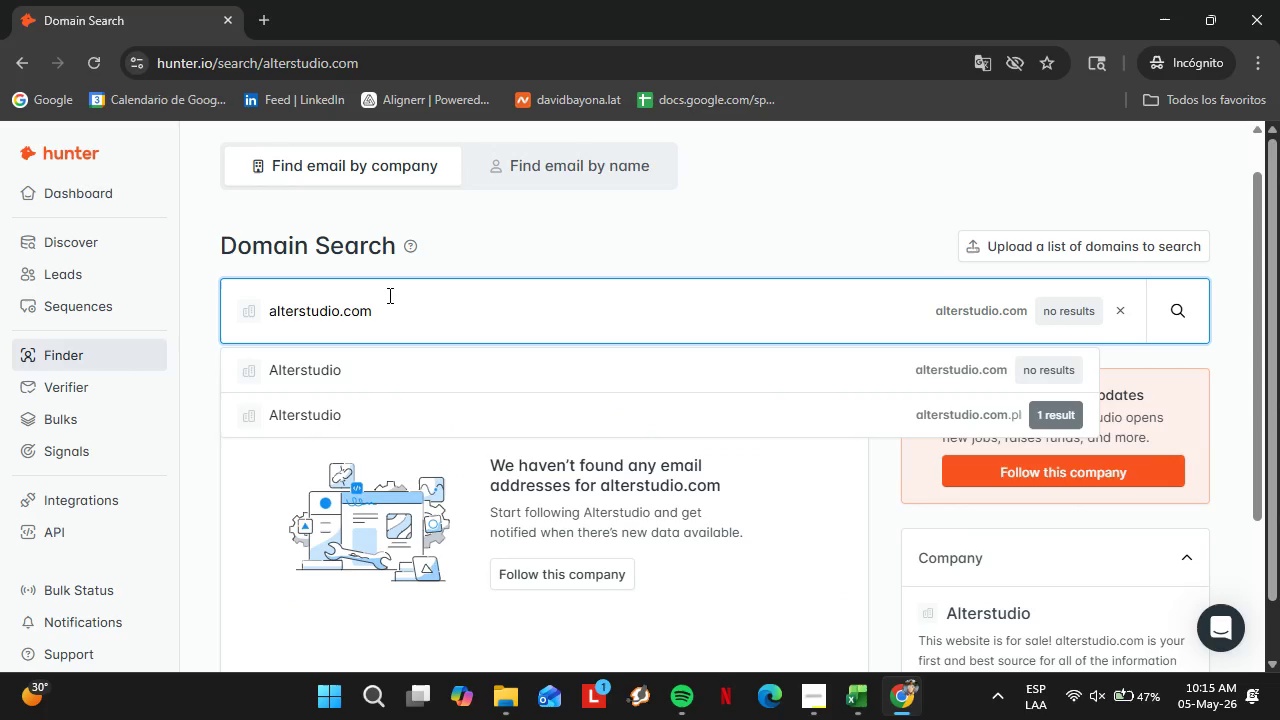 
key(Backspace)
 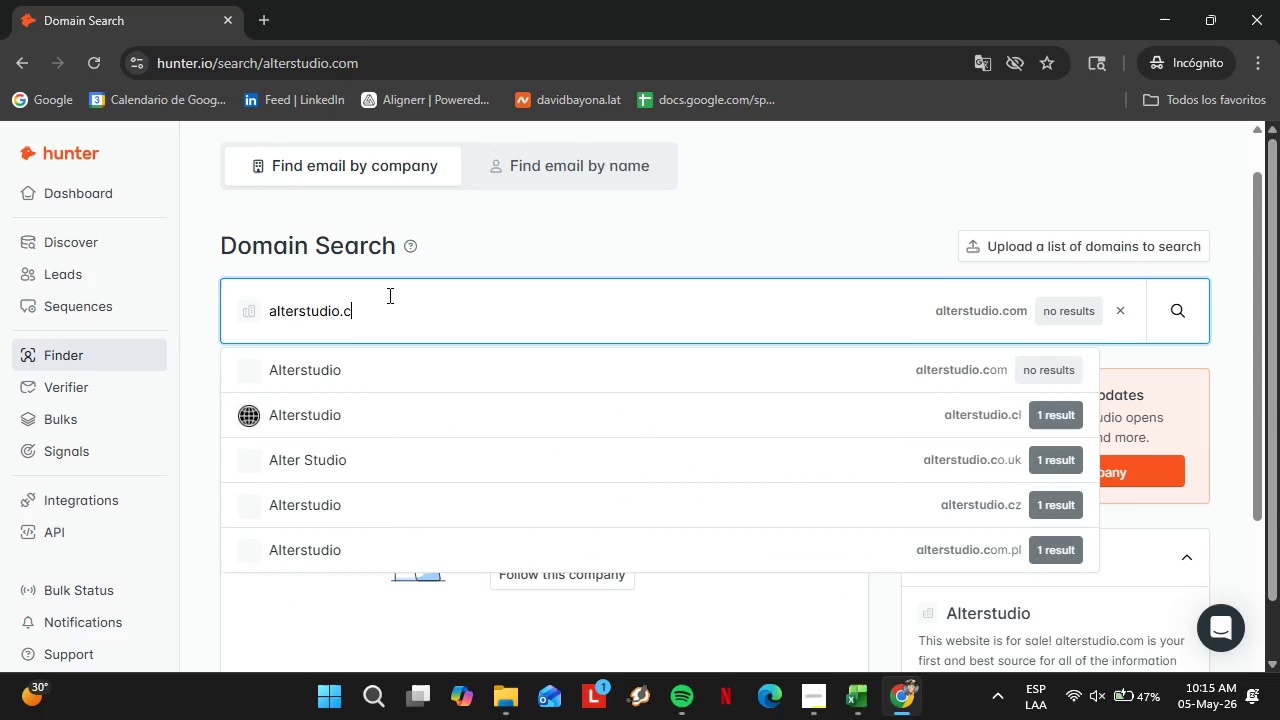 
key(Backspace)
 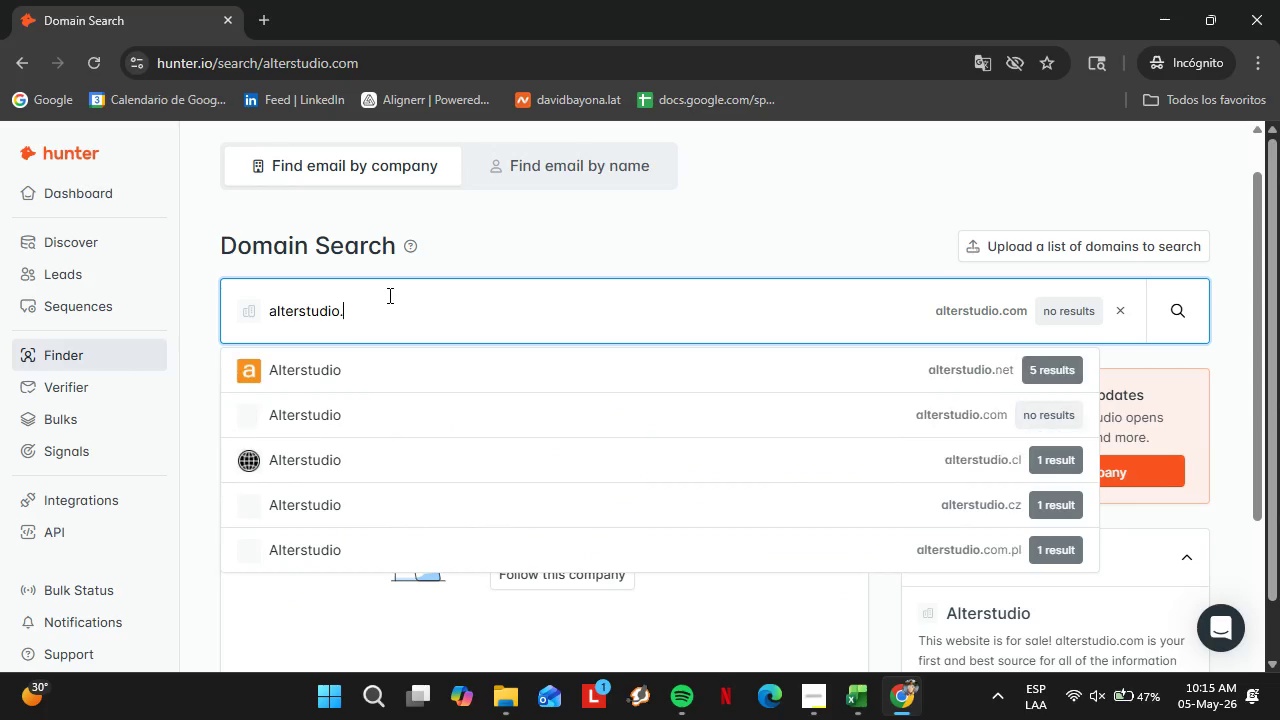 
key(Backspace)
 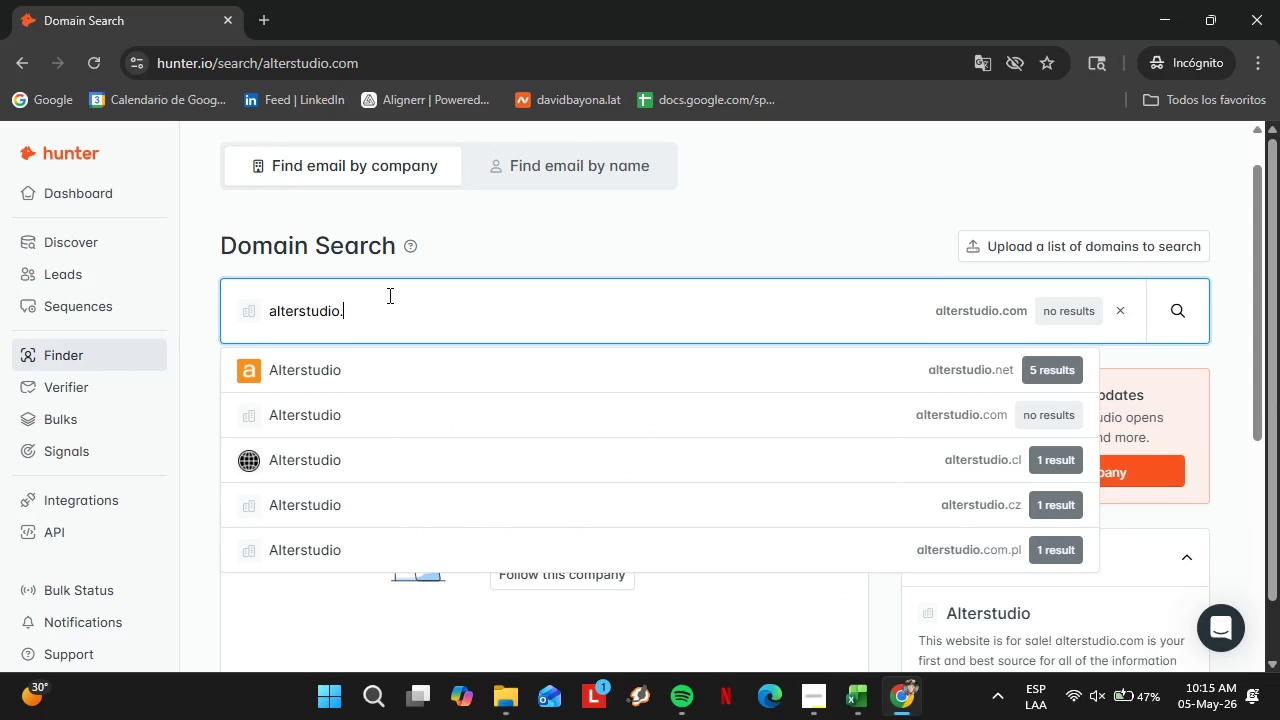 
key(ArrowDown)
 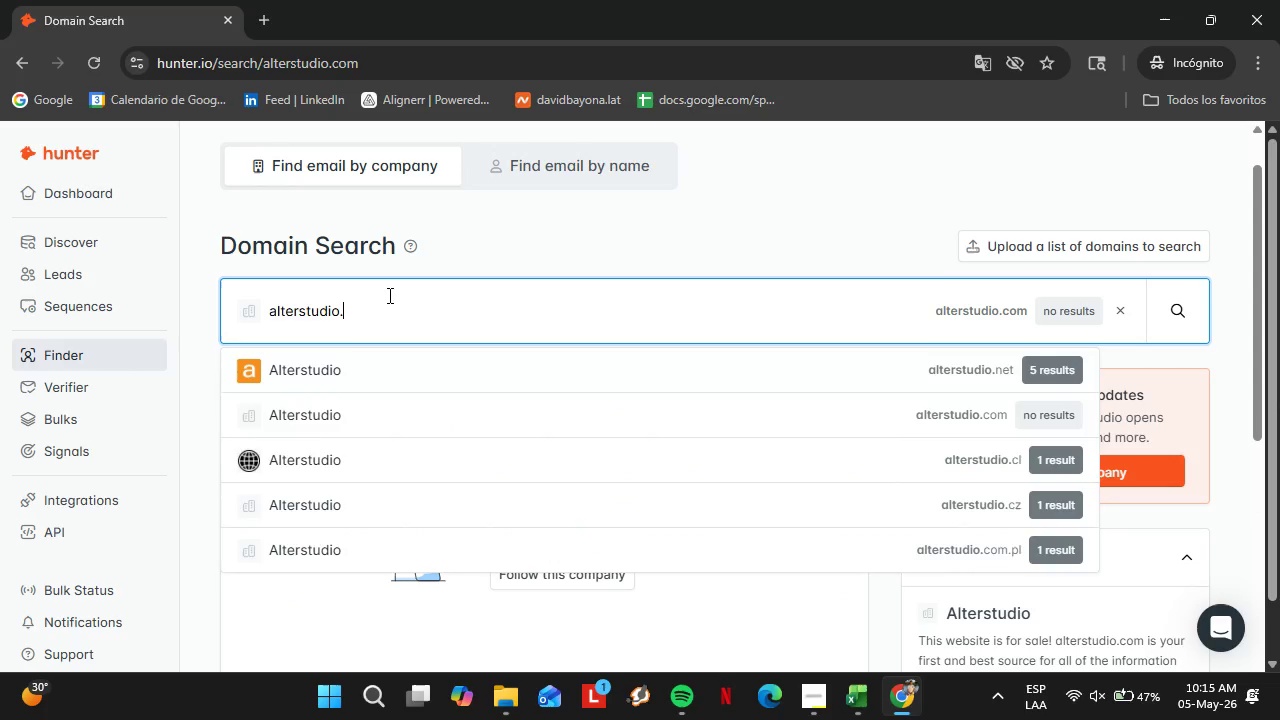 
key(Enter)
 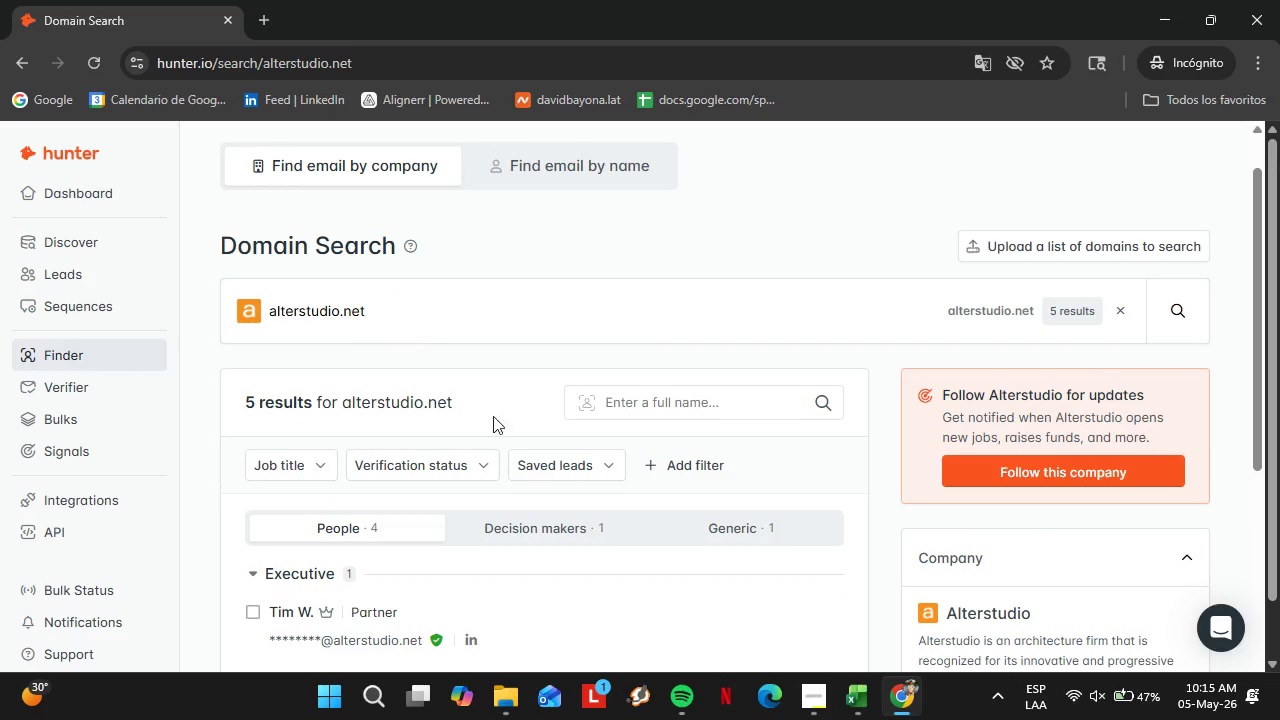 
scroll: coordinate [518, 464], scroll_direction: down, amount: 3.0
 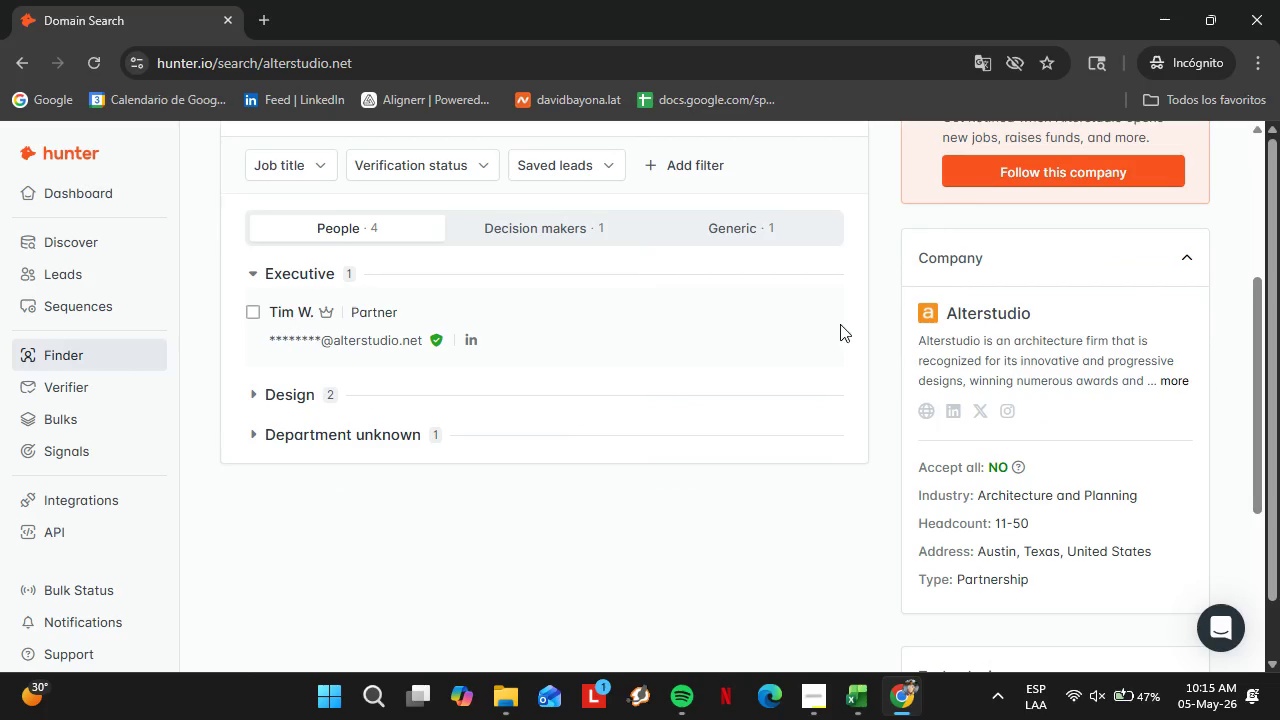 
left_click([819, 320])
 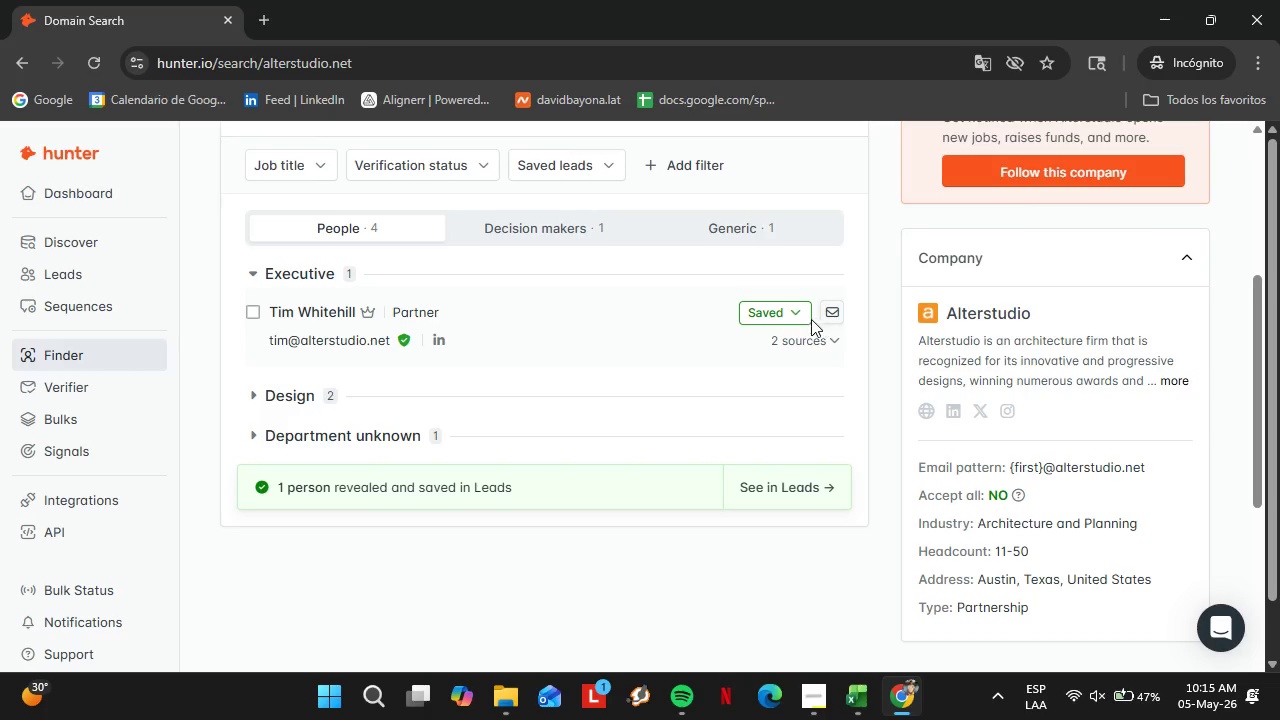 
left_click([785, 316])
 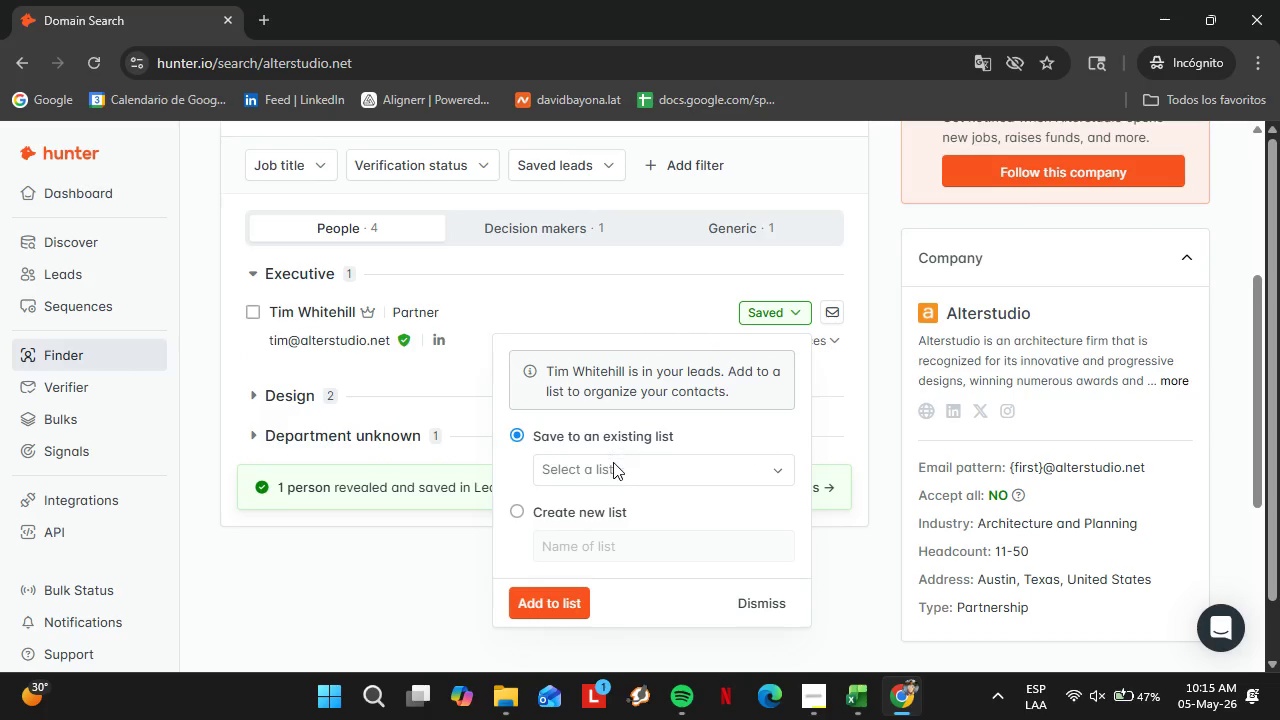 
left_click([613, 462])
 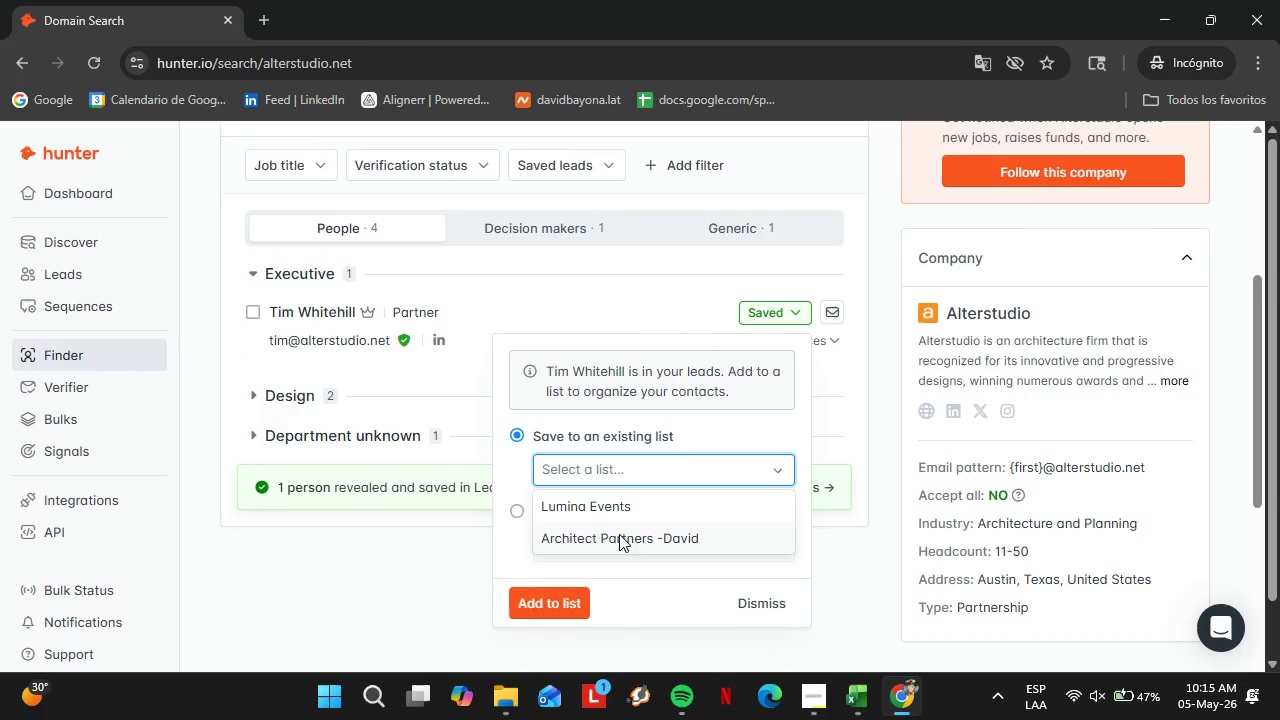 
left_click([619, 531])
 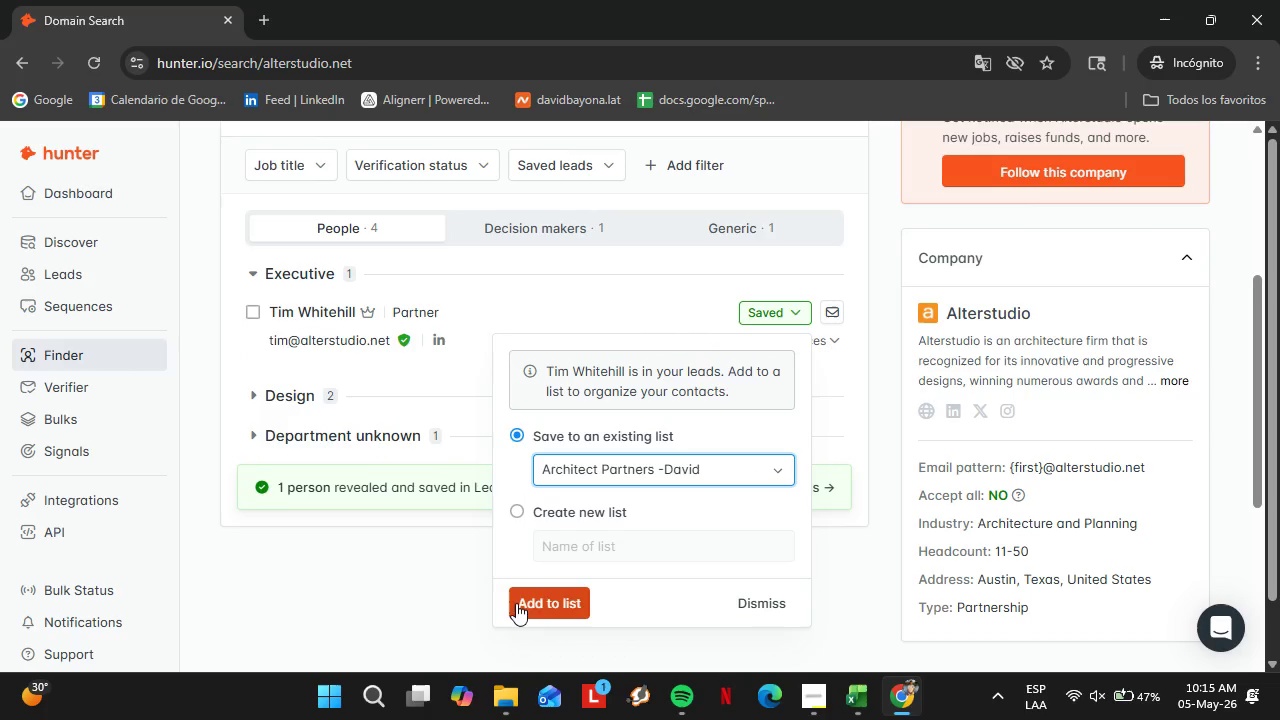 
left_click([539, 600])
 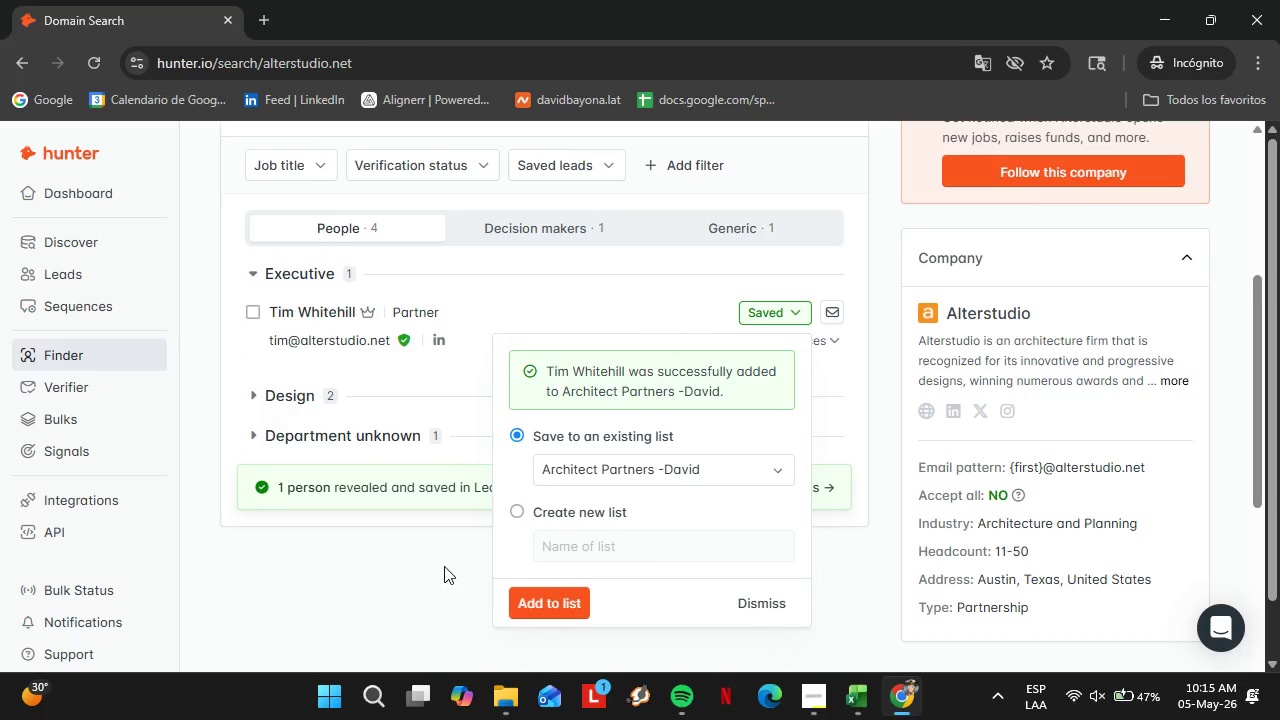 
left_click([442, 564])
 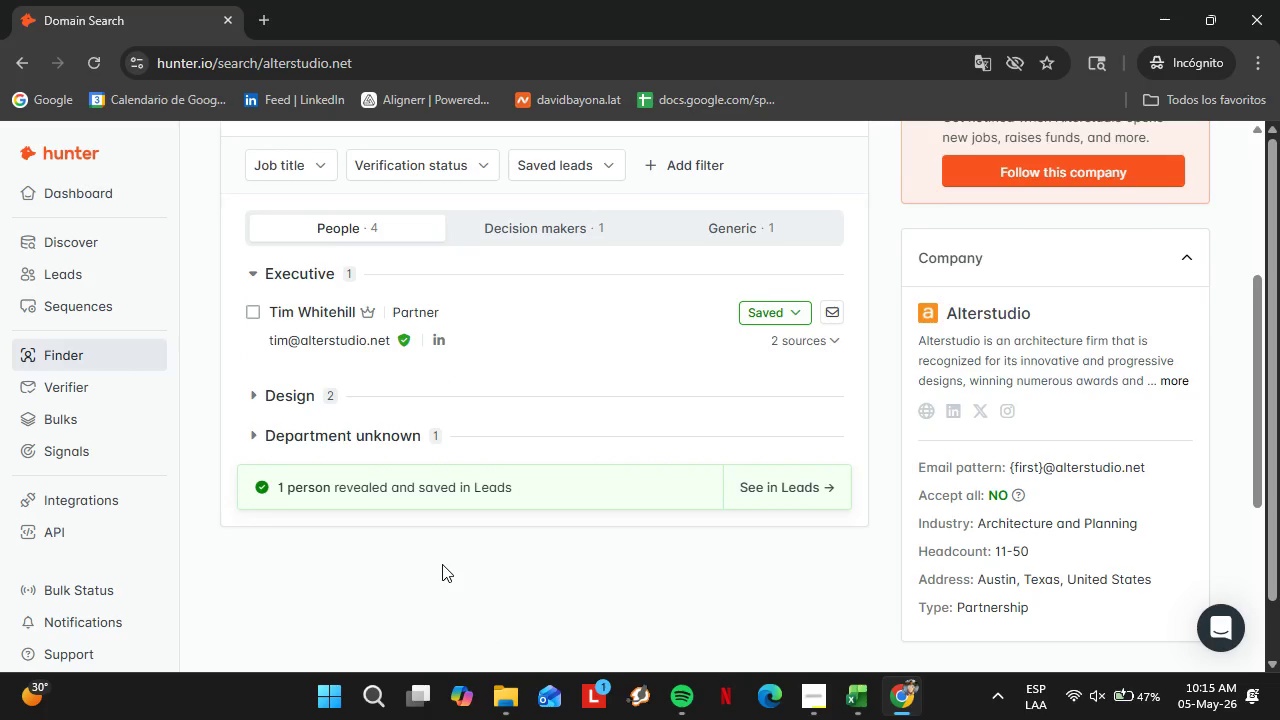 
scroll: coordinate [440, 561], scroll_direction: up, amount: 5.0
 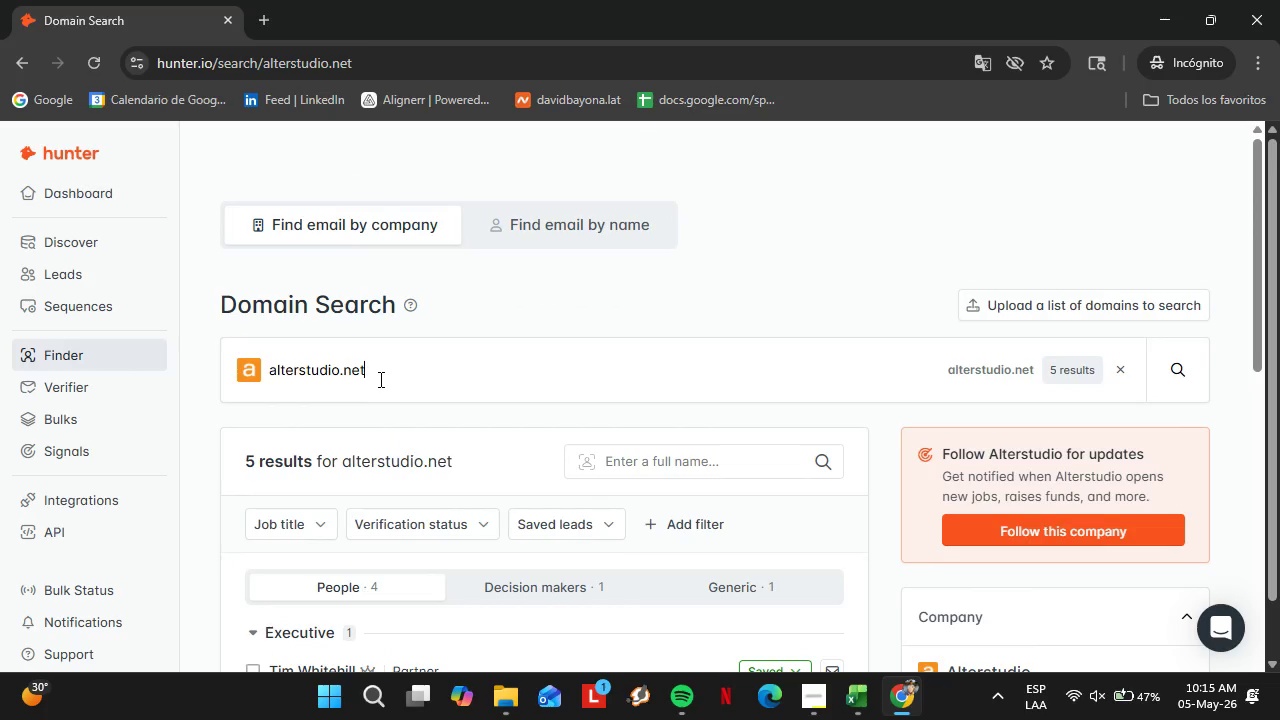 
double_click([378, 379])
 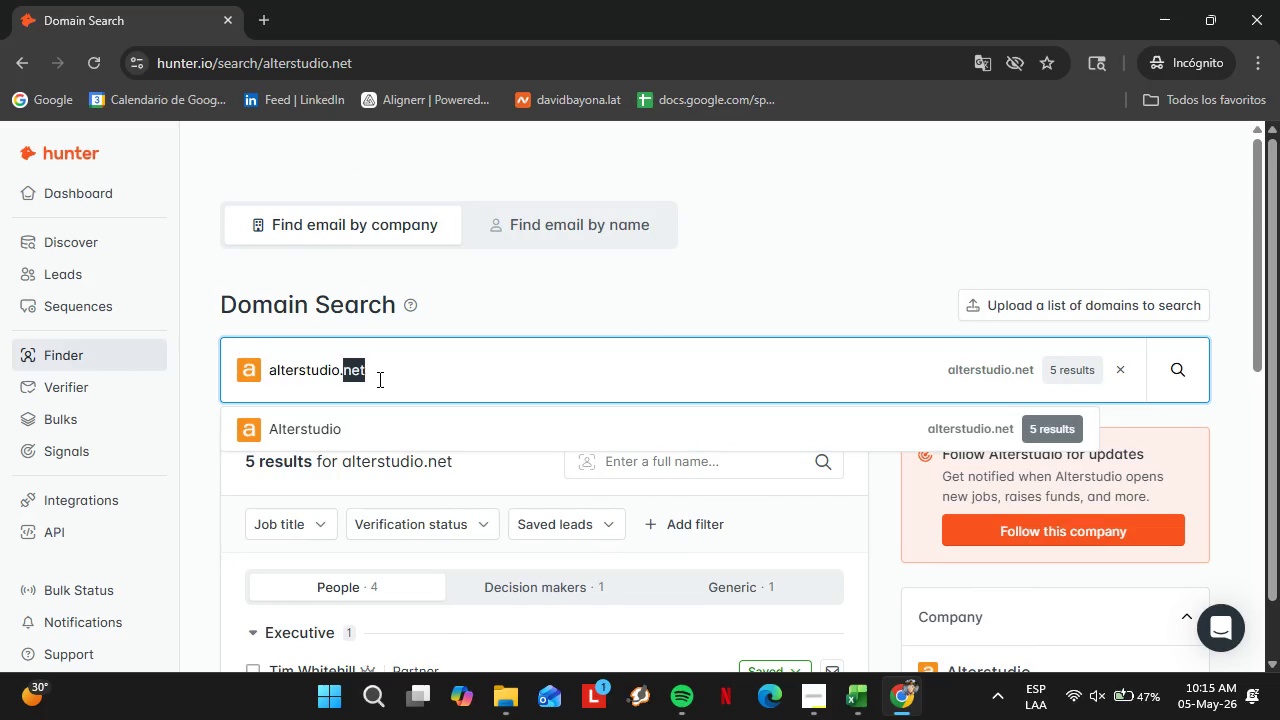 
triple_click([378, 379])
 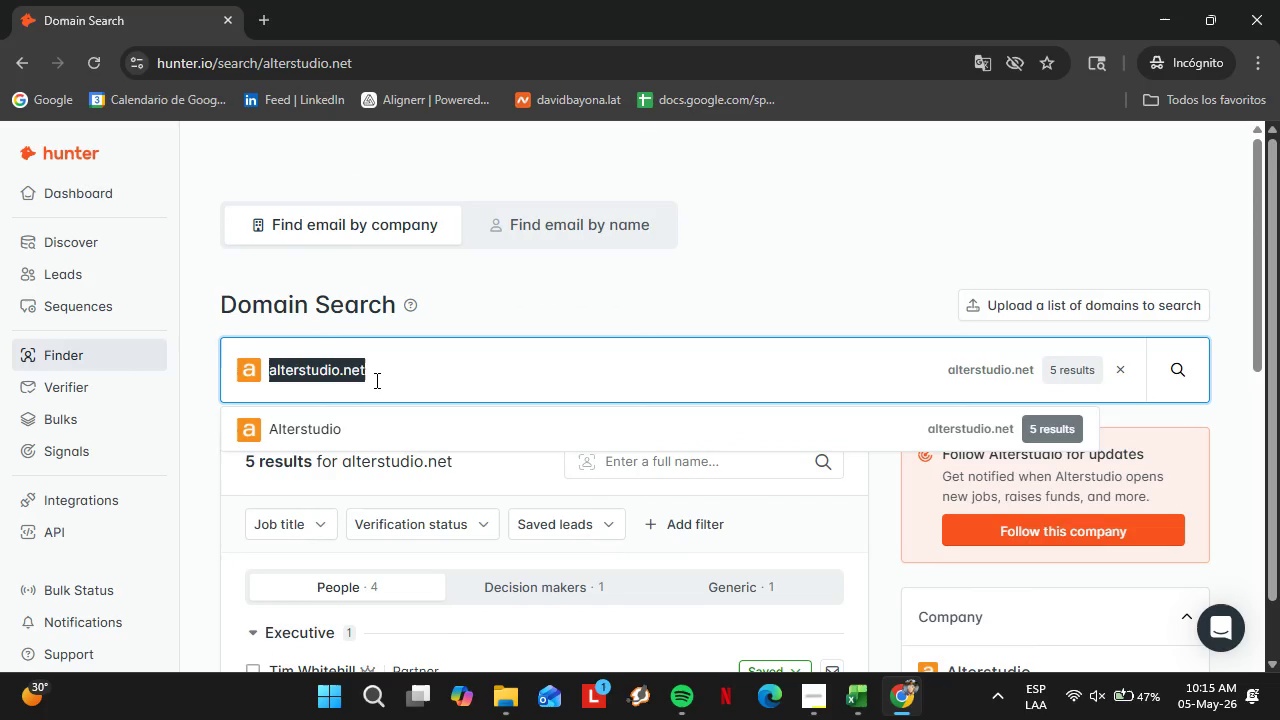 
type(dickclark)
 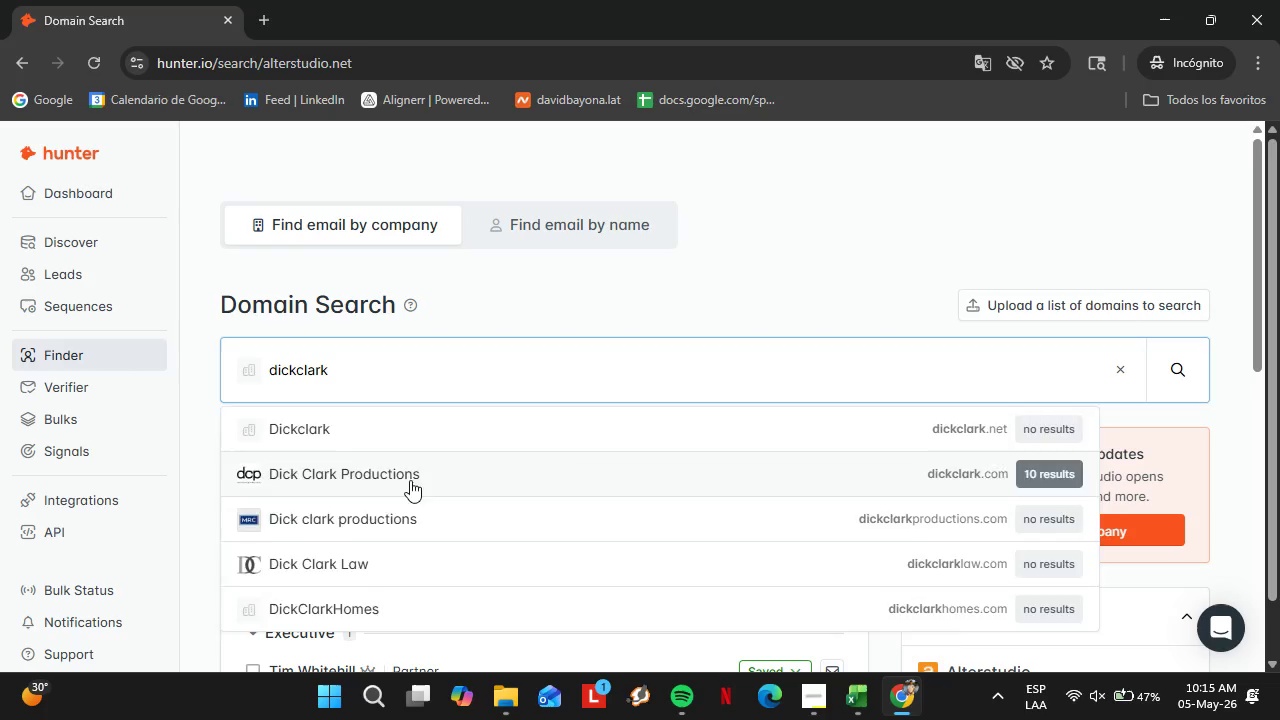 
scroll: coordinate [537, 442], scroll_direction: down, amount: 3.0
 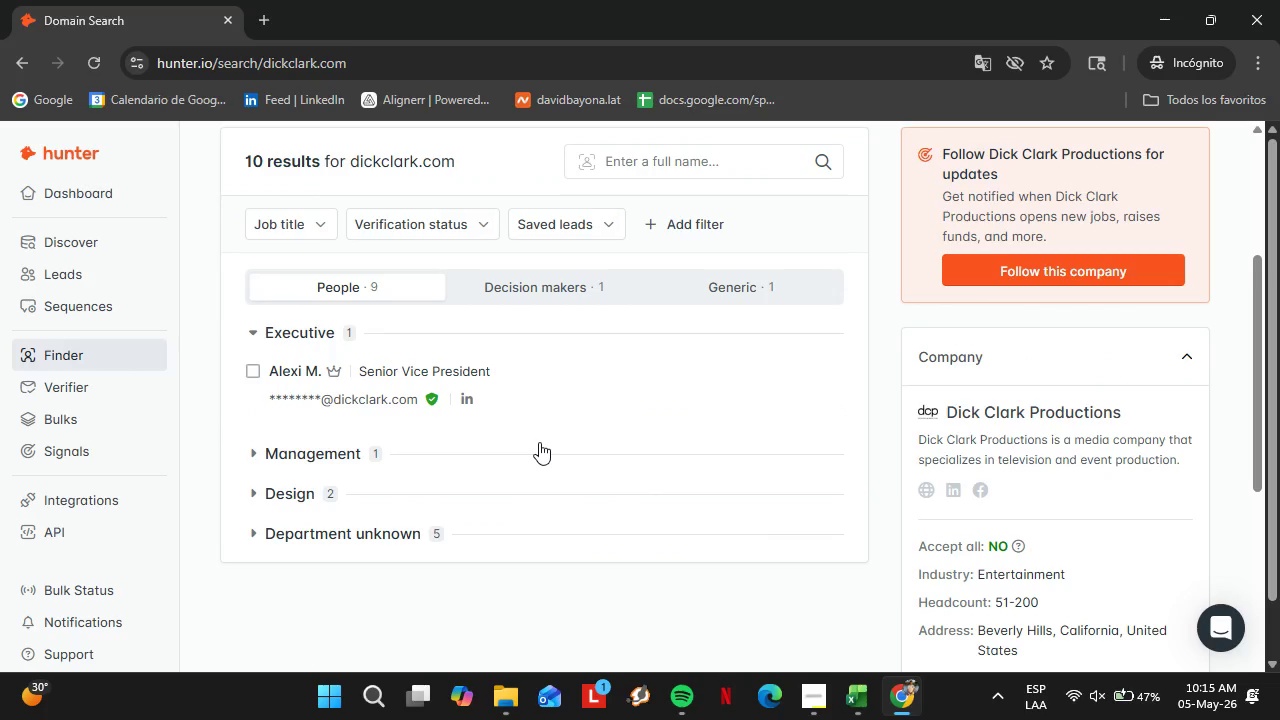 
scroll: coordinate [573, 389], scroll_direction: up, amount: 2.0
 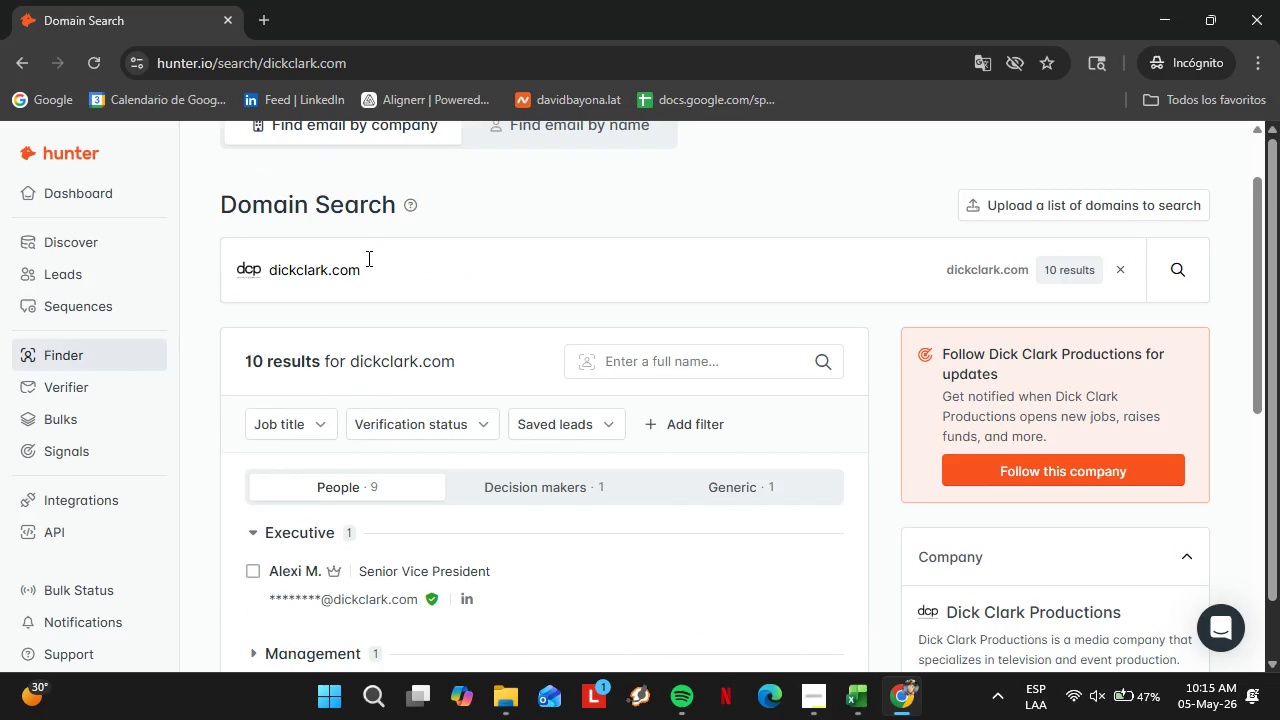 
left_click([379, 264])
 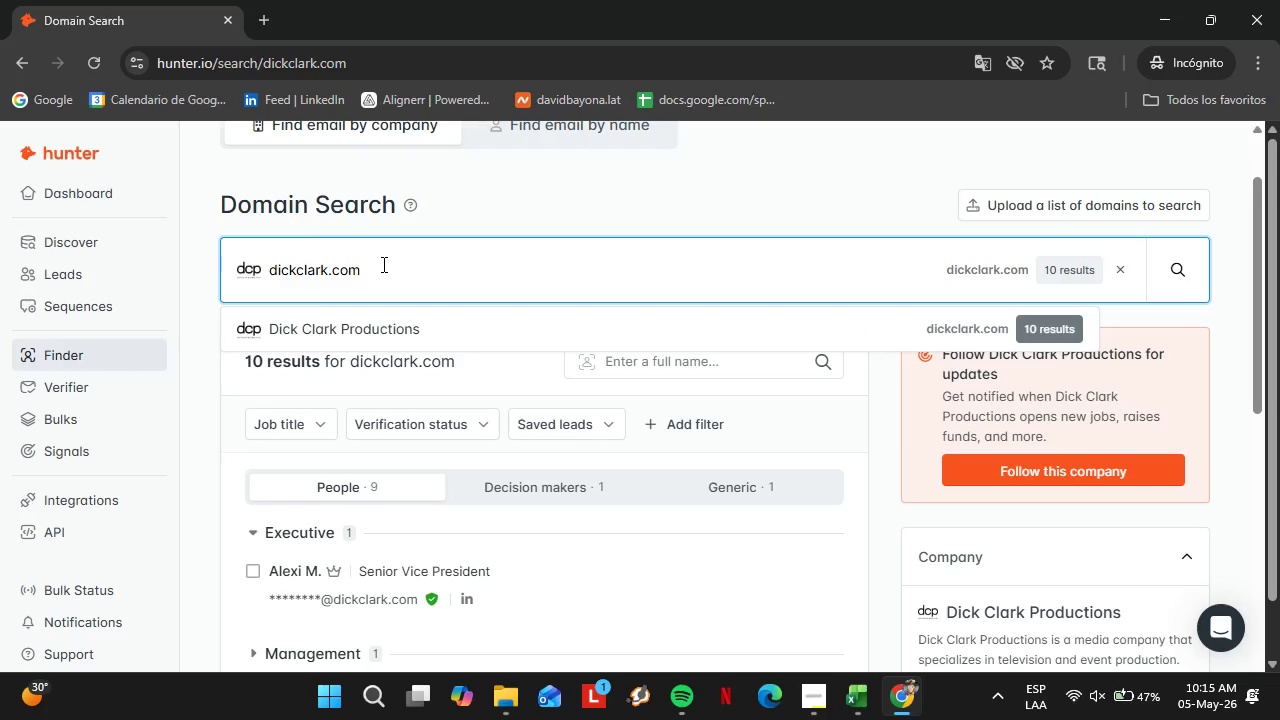 
wait(5.14)
 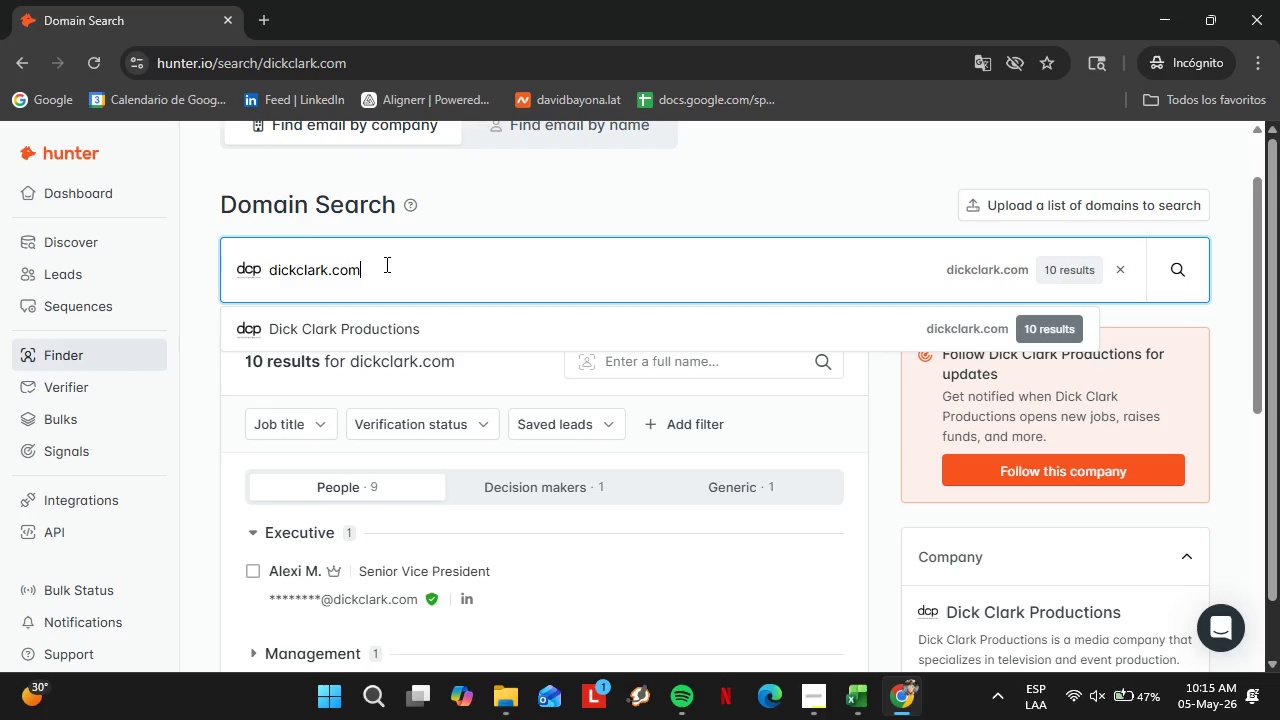 
type(chicchioco.com)
 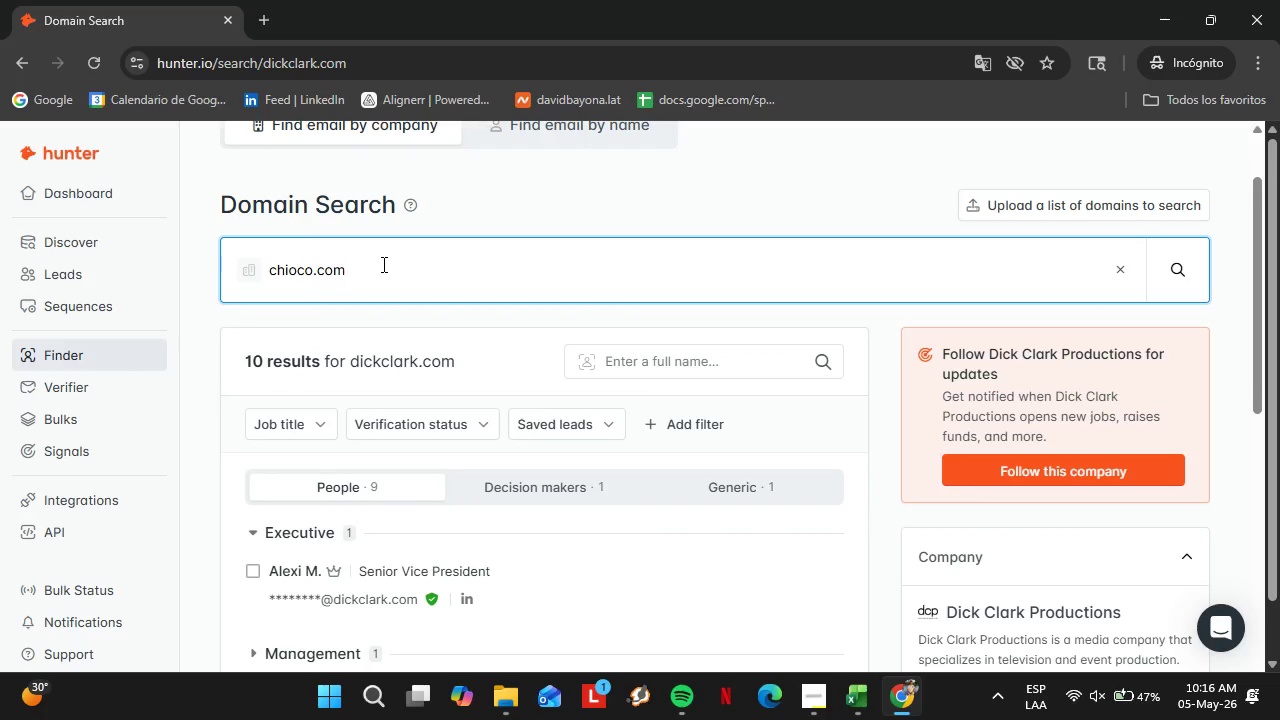 
hold_key(key=Backspace, duration=1.22)
 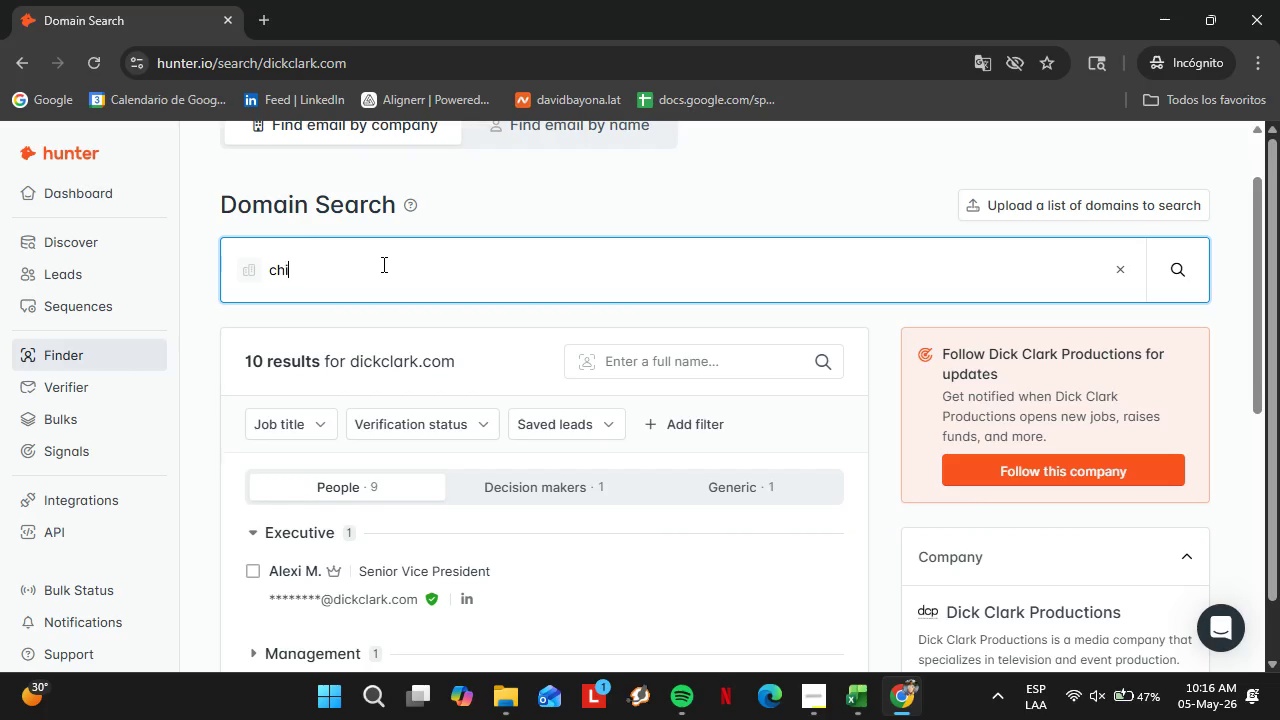 
key(Enter)
 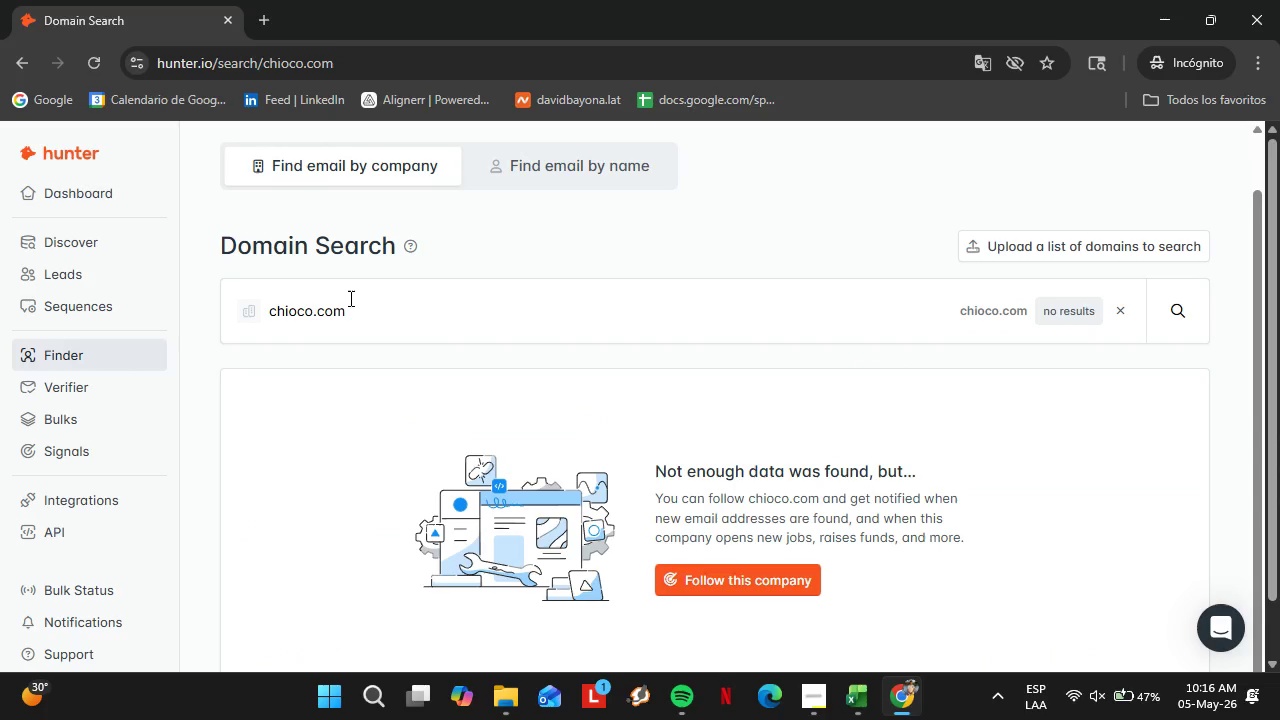 
double_click([349, 298])
 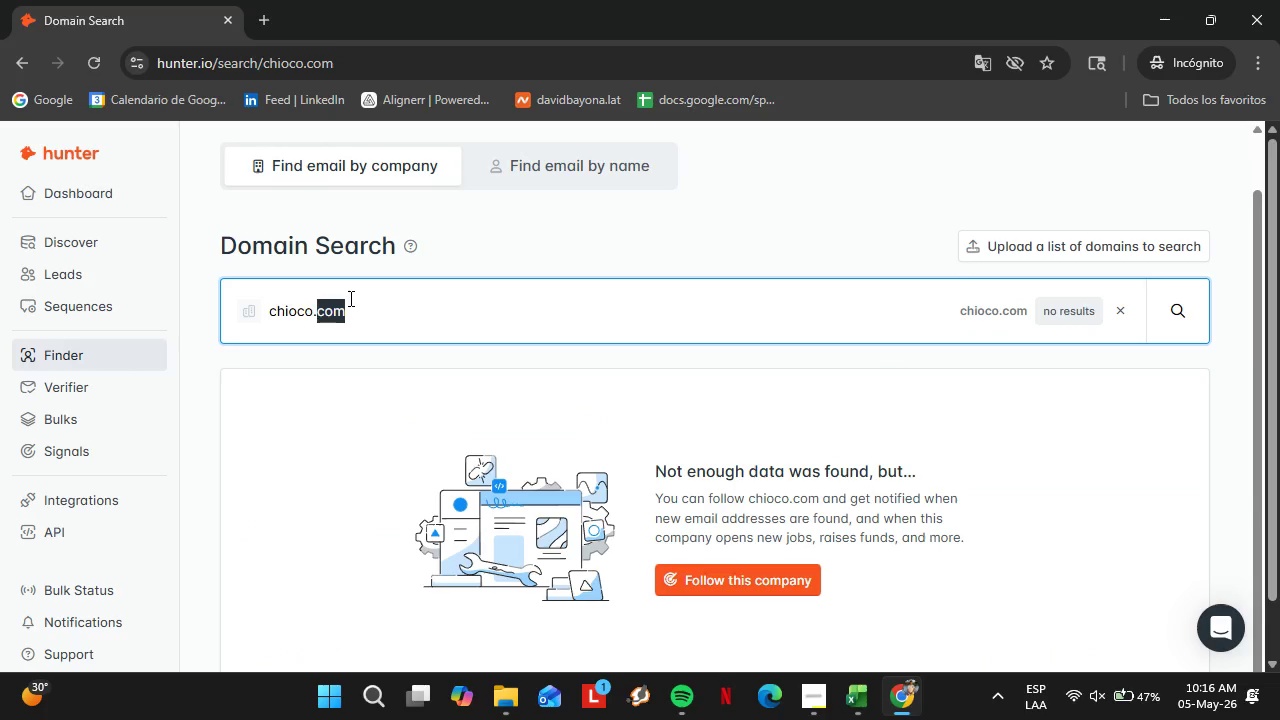 
triple_click([349, 298])
 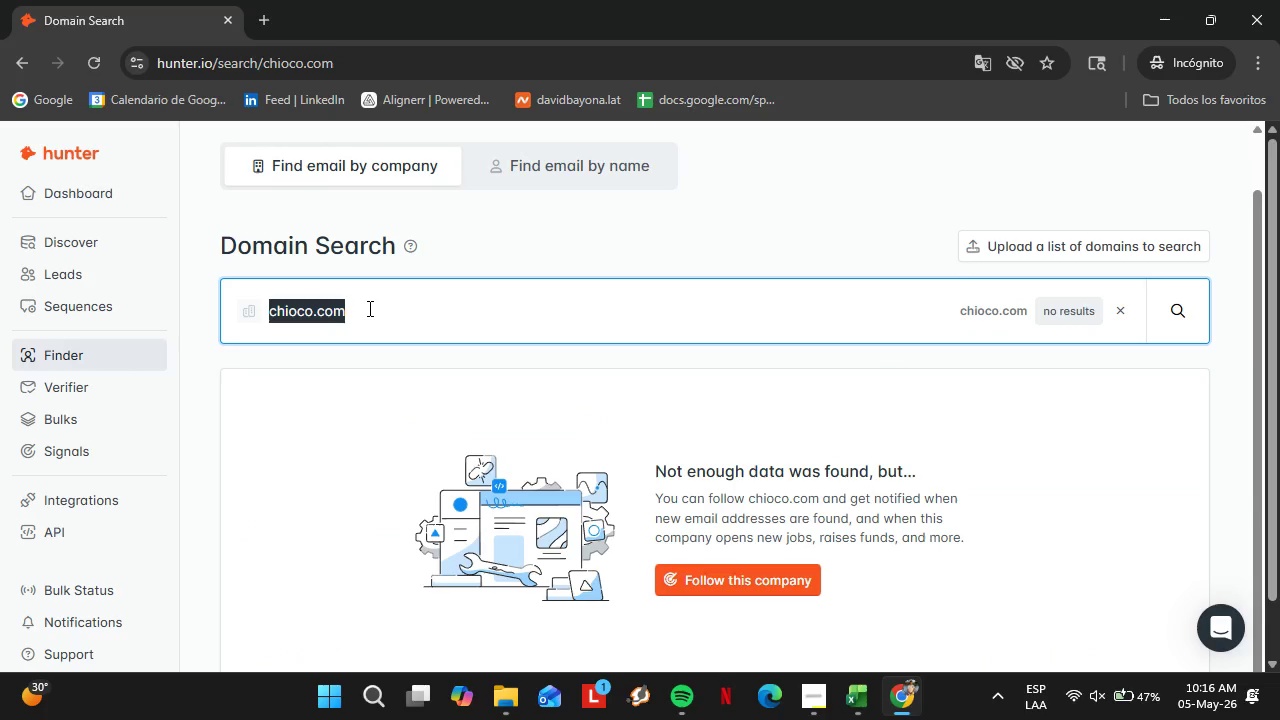 
type(barleystudio.com)
 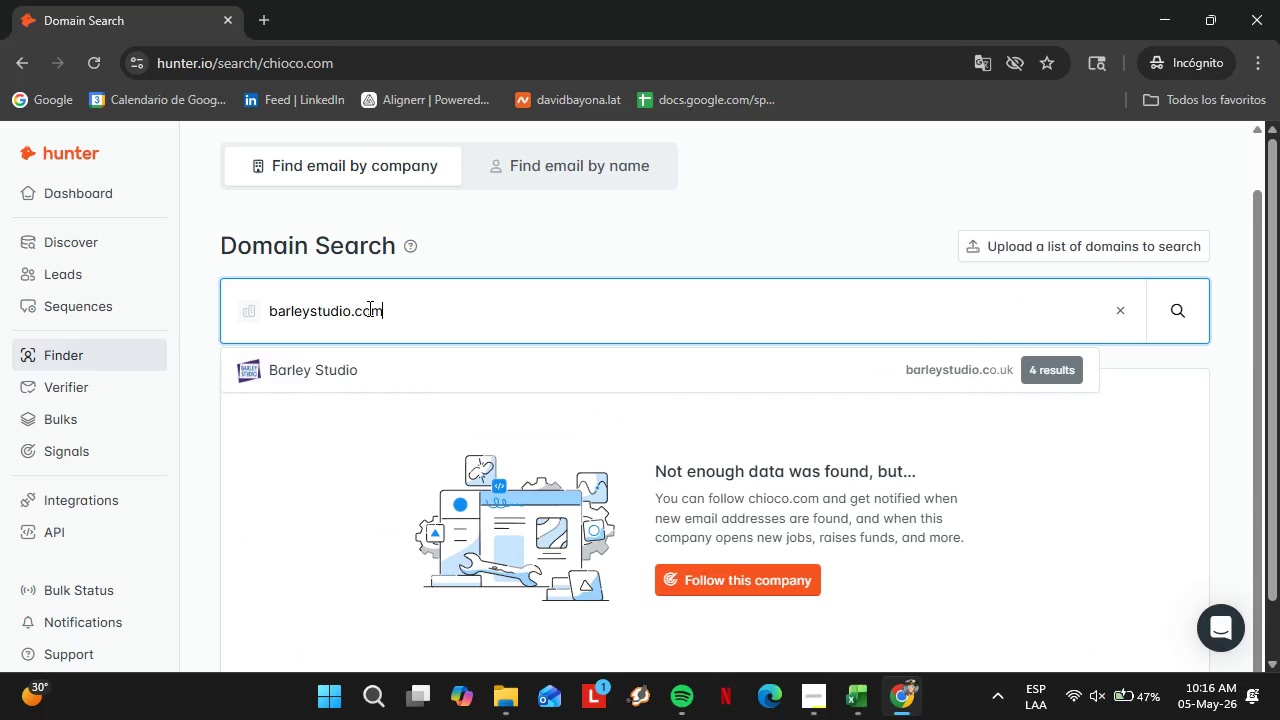 
key(Enter)
 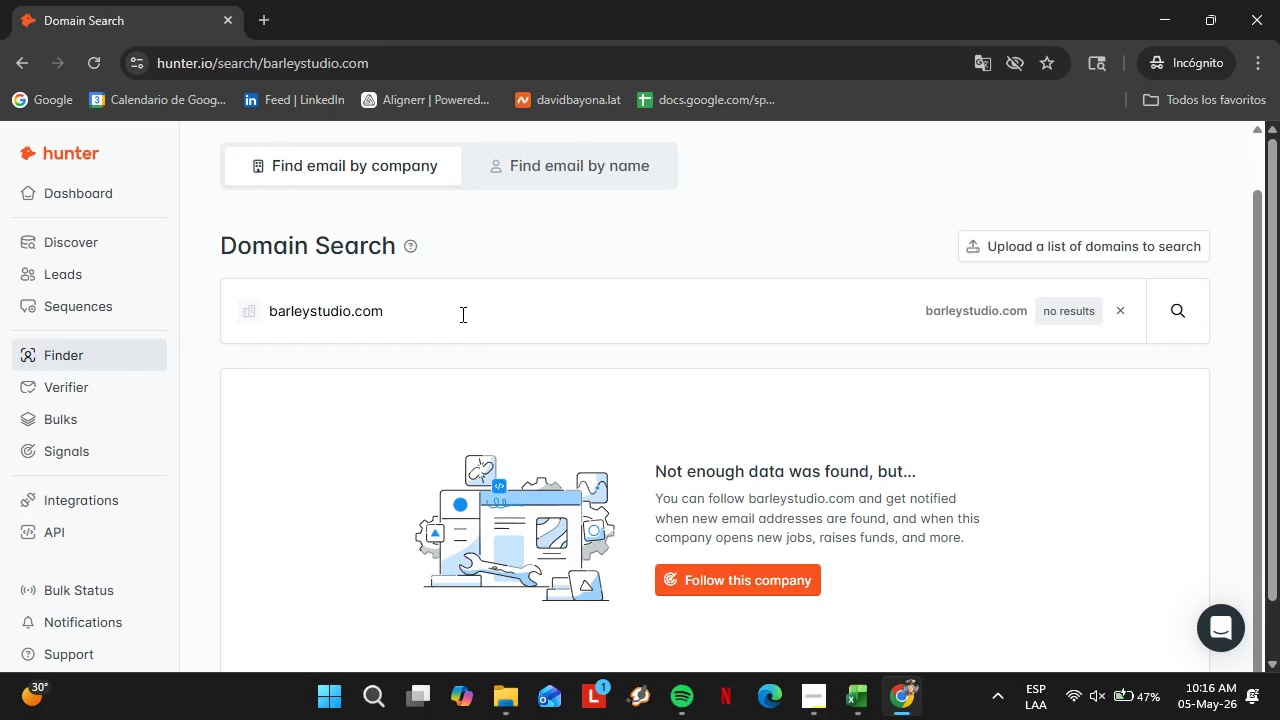 
left_click([426, 315])
 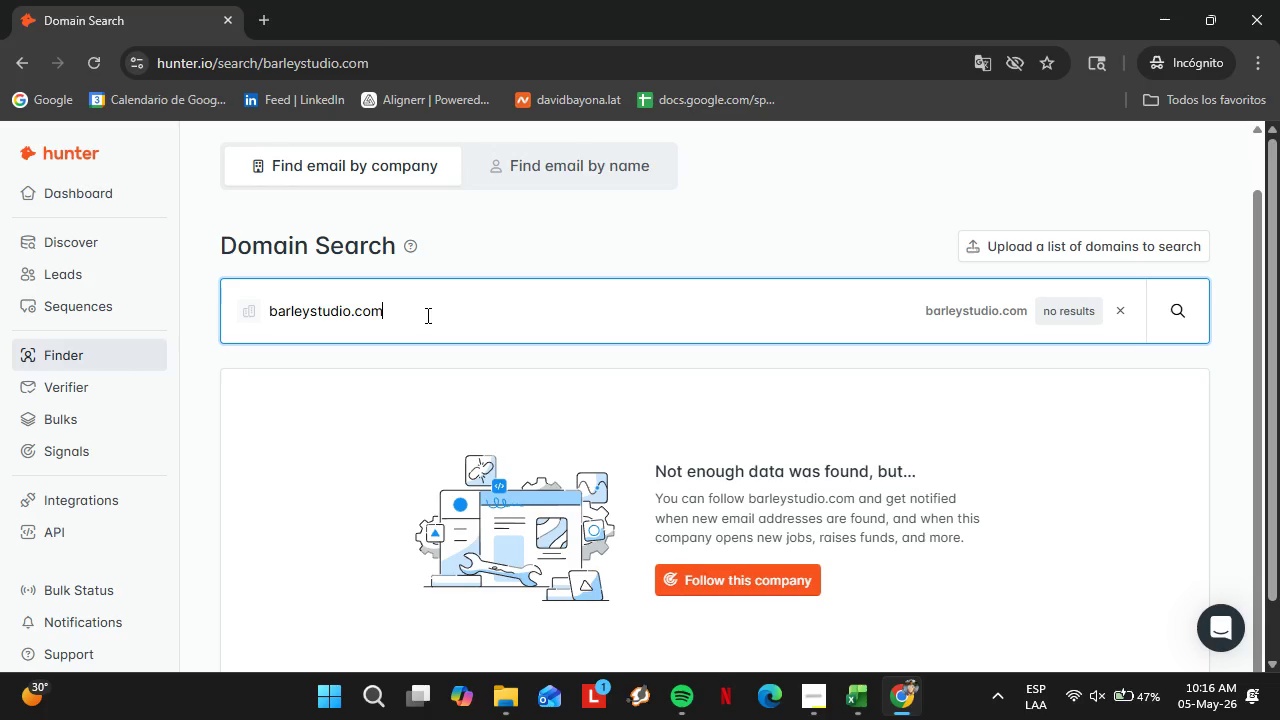 
double_click([426, 315])
 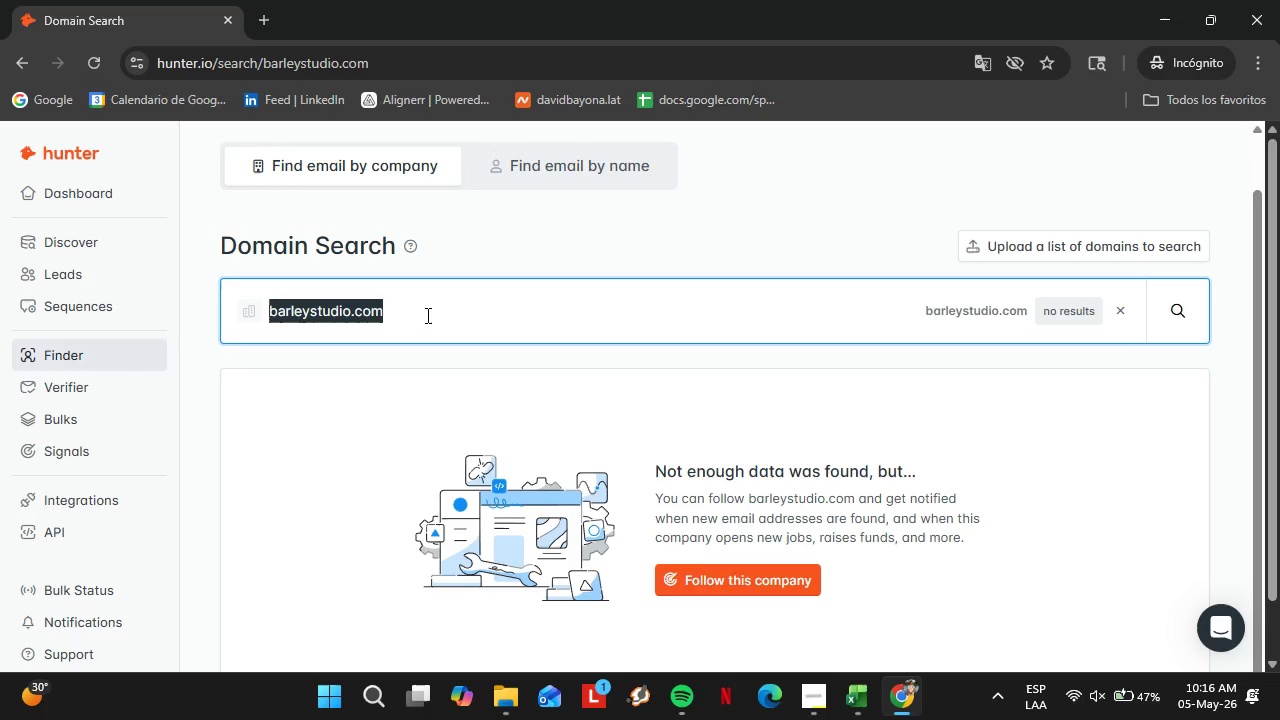 
triple_click([426, 315])
 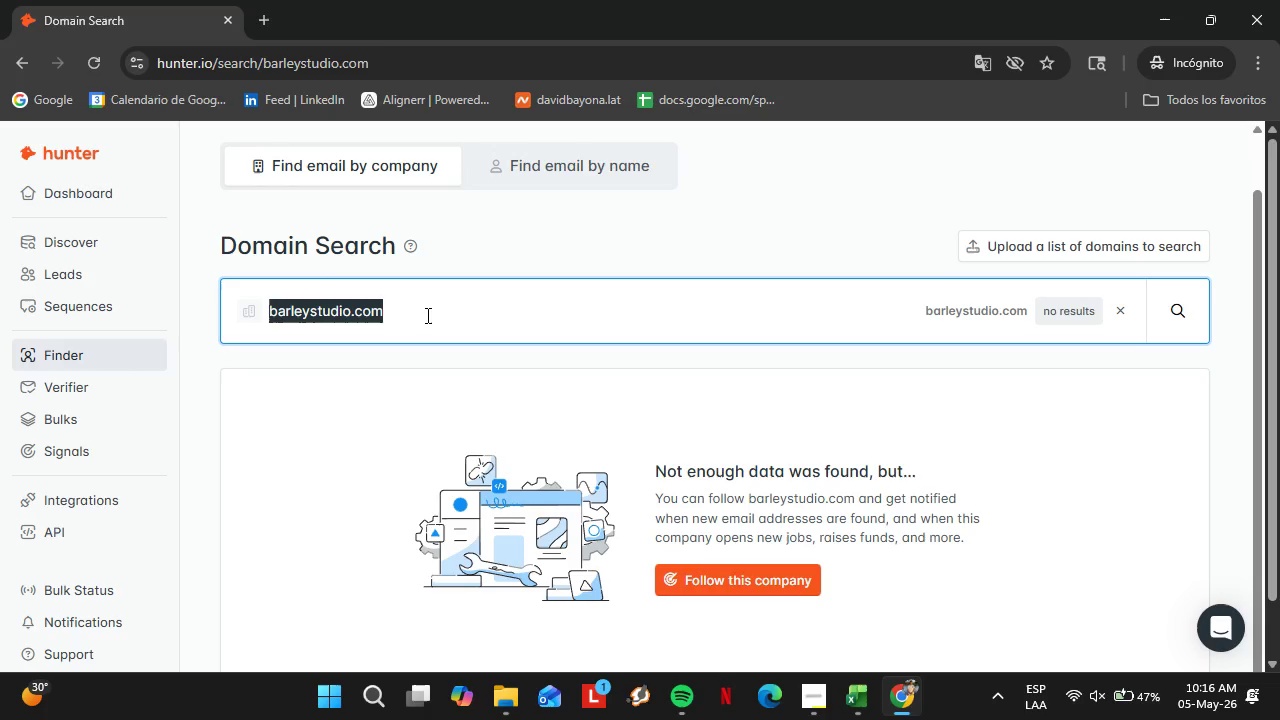 
triple_click([426, 315])
 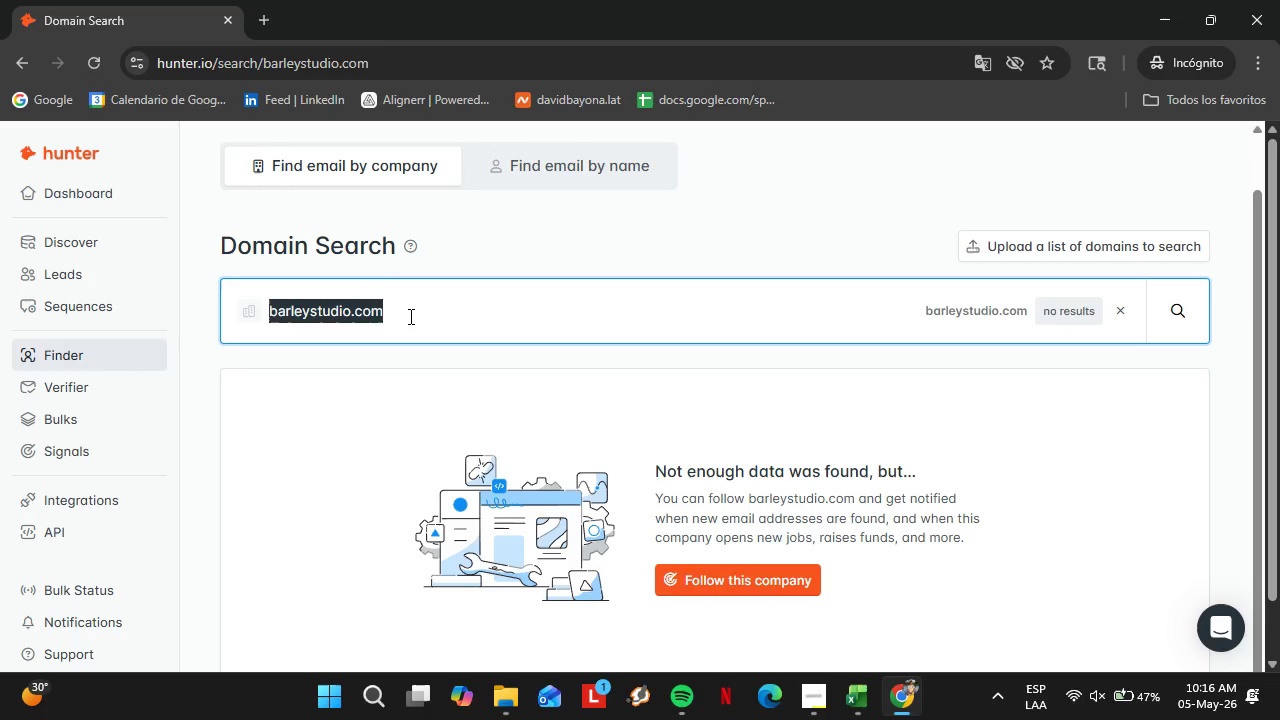 
type(krdb.com)
 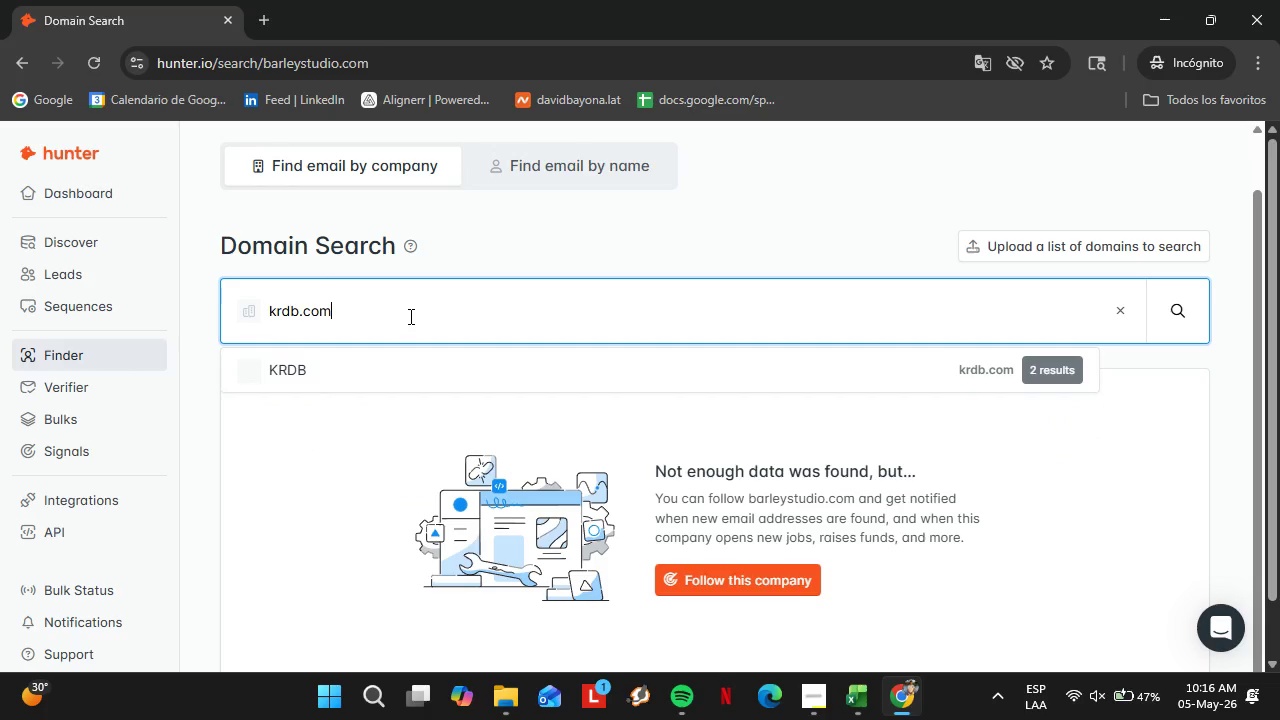 
key(Enter)
 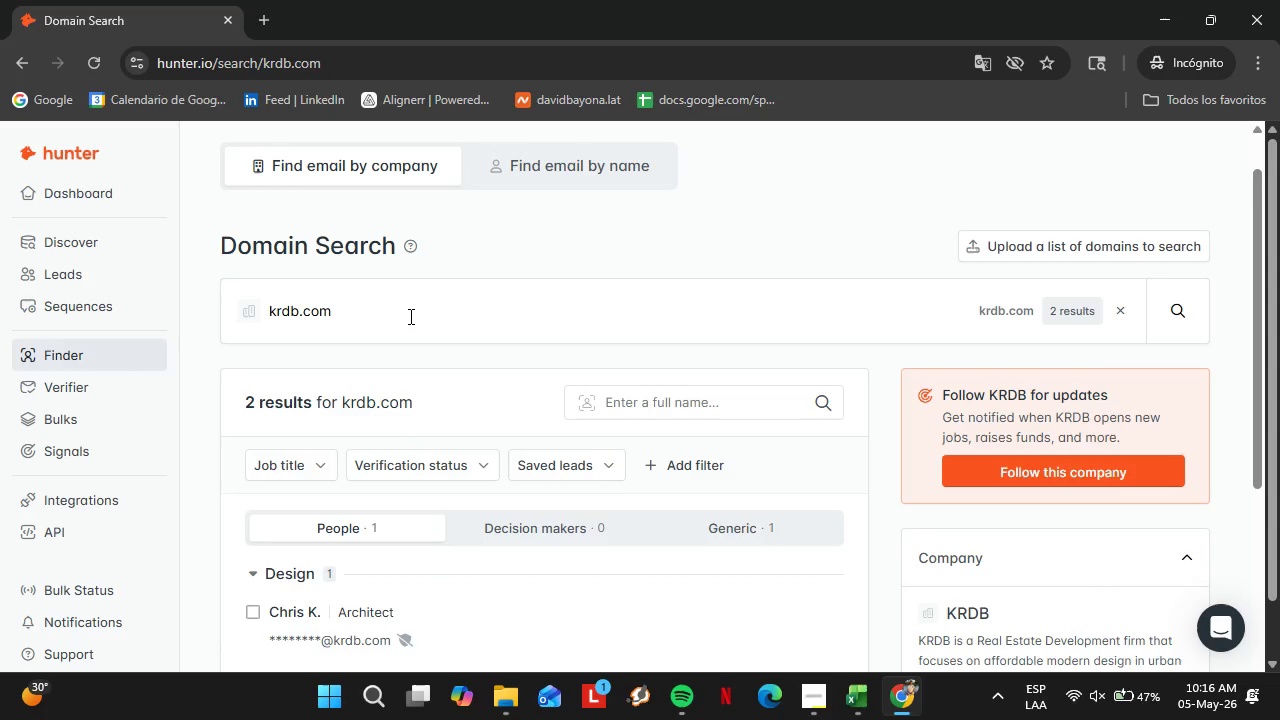 
scroll: coordinate [409, 338], scroll_direction: down, amount: 1.0
 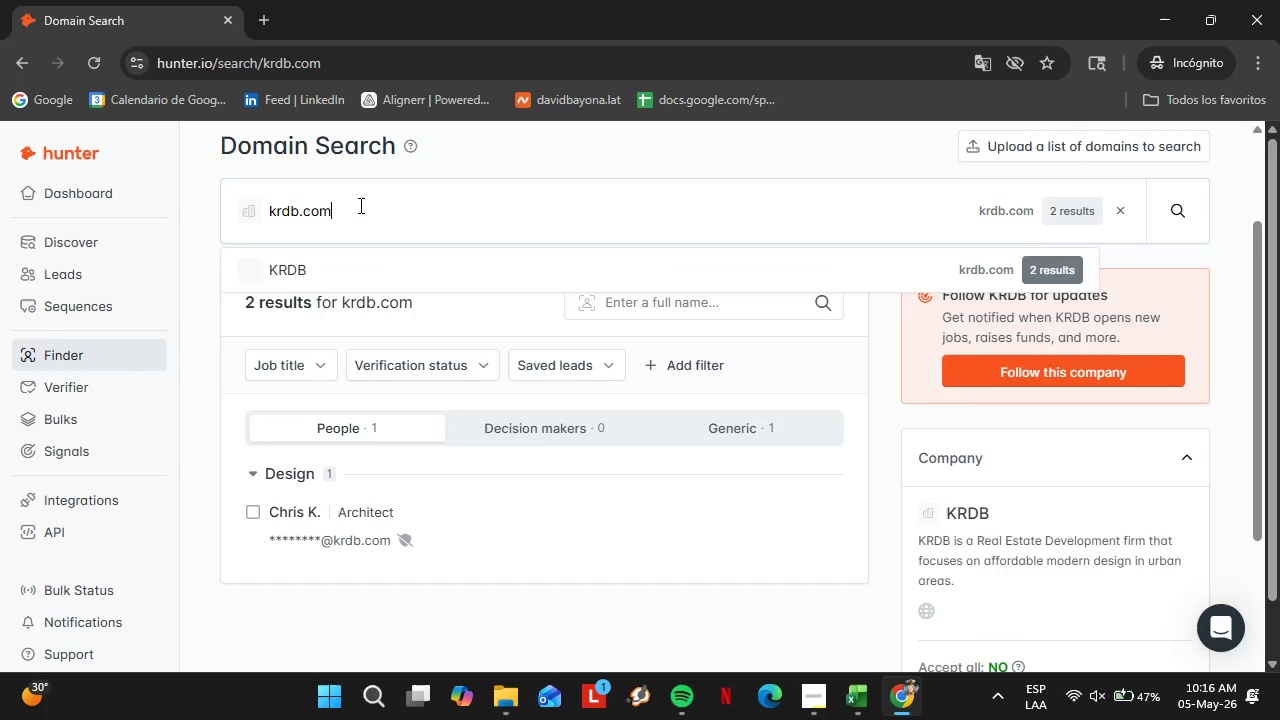 
double_click([359, 205])
 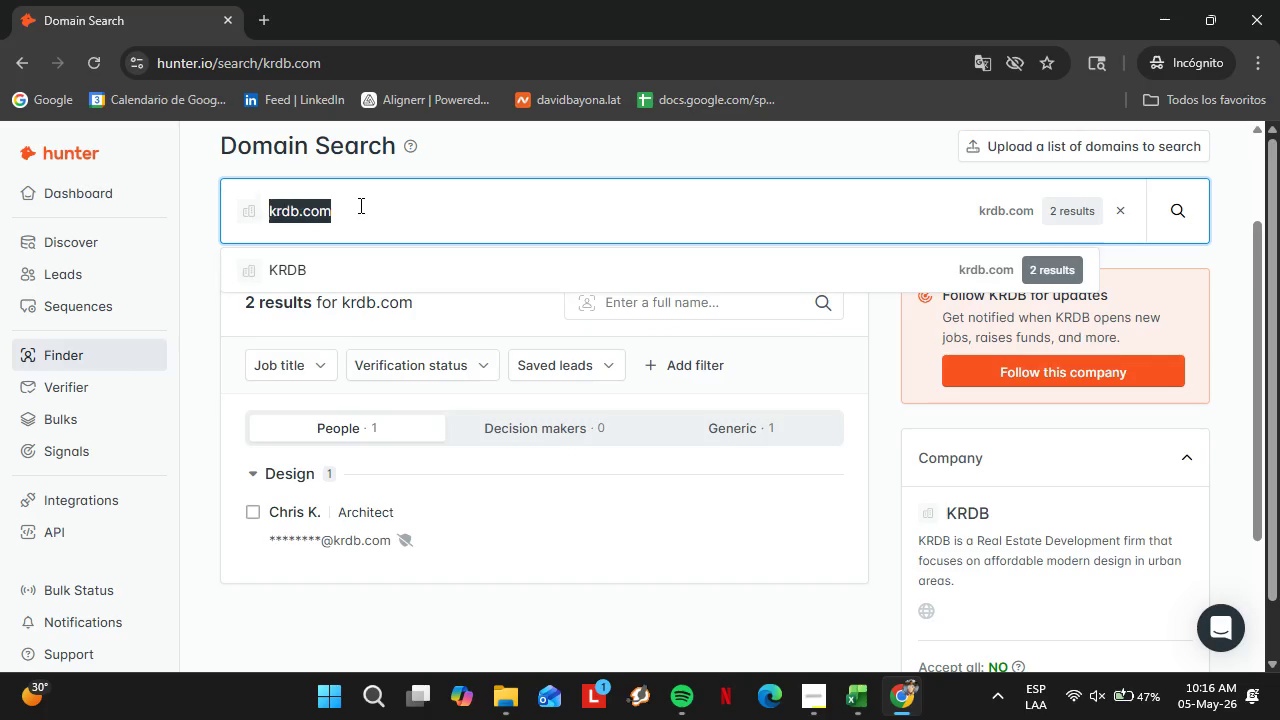 
triple_click([359, 205])
 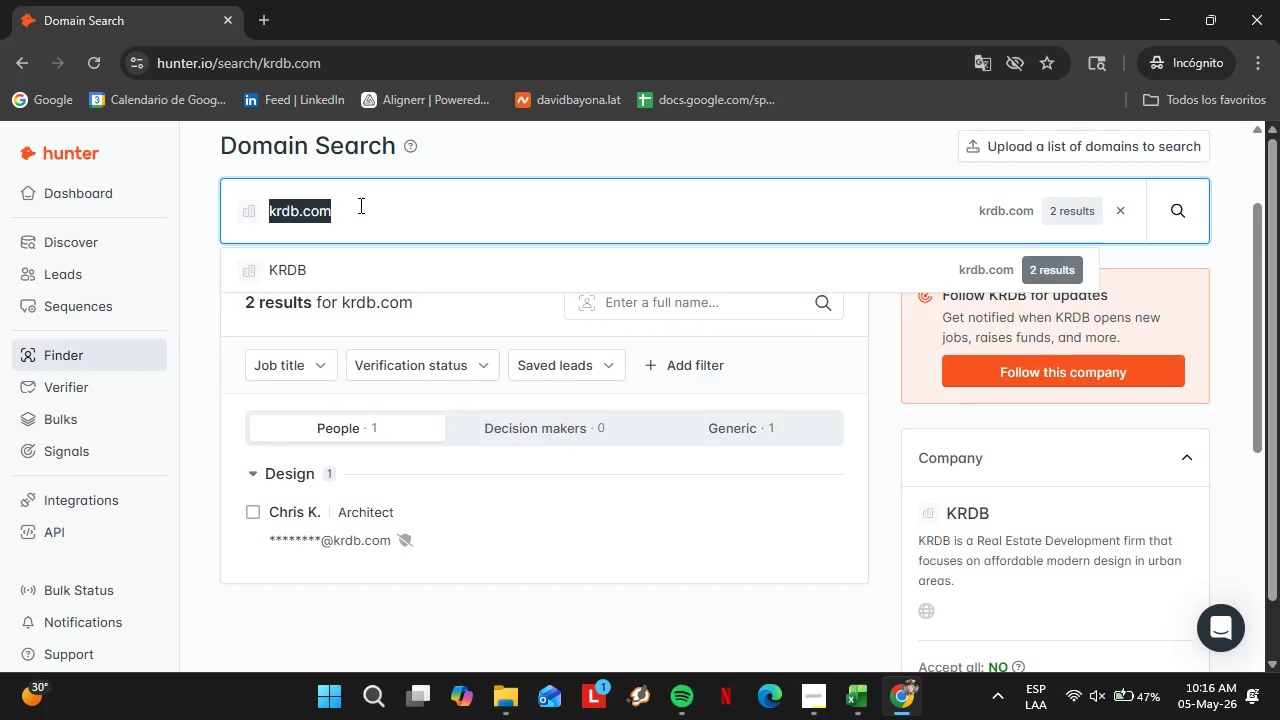 
wait(6.62)
 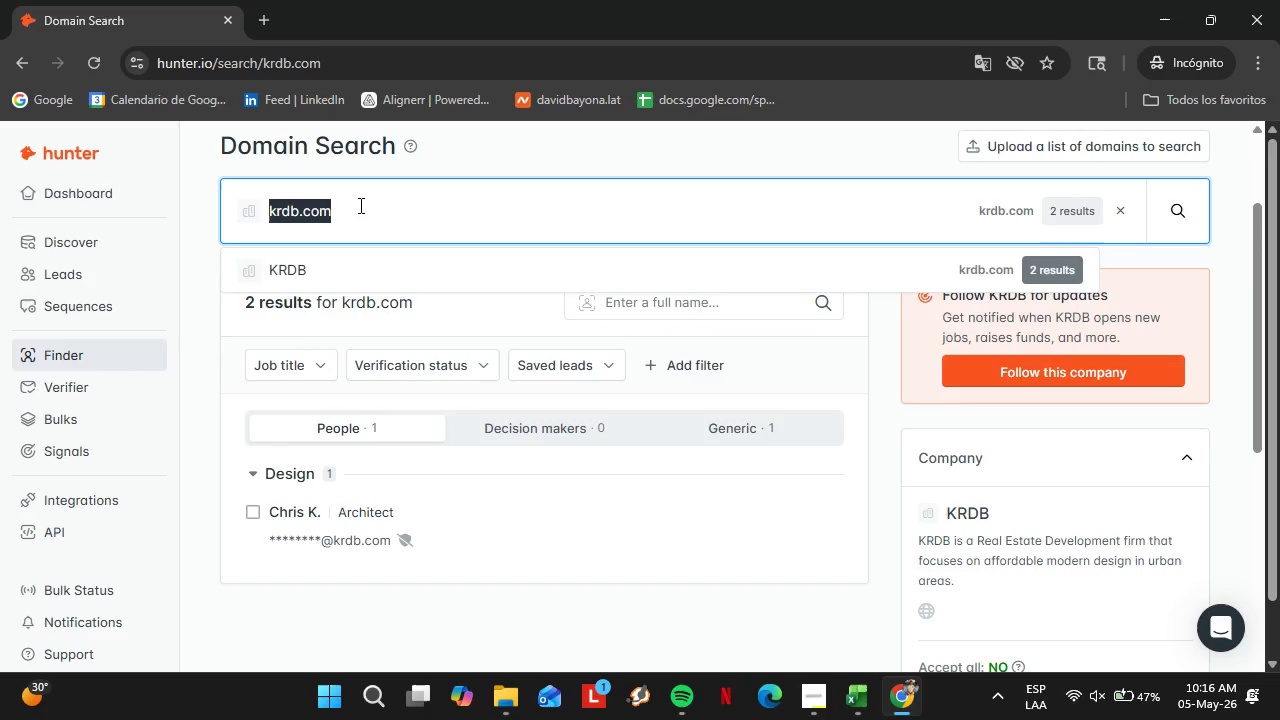 
type(sideangle.com)
 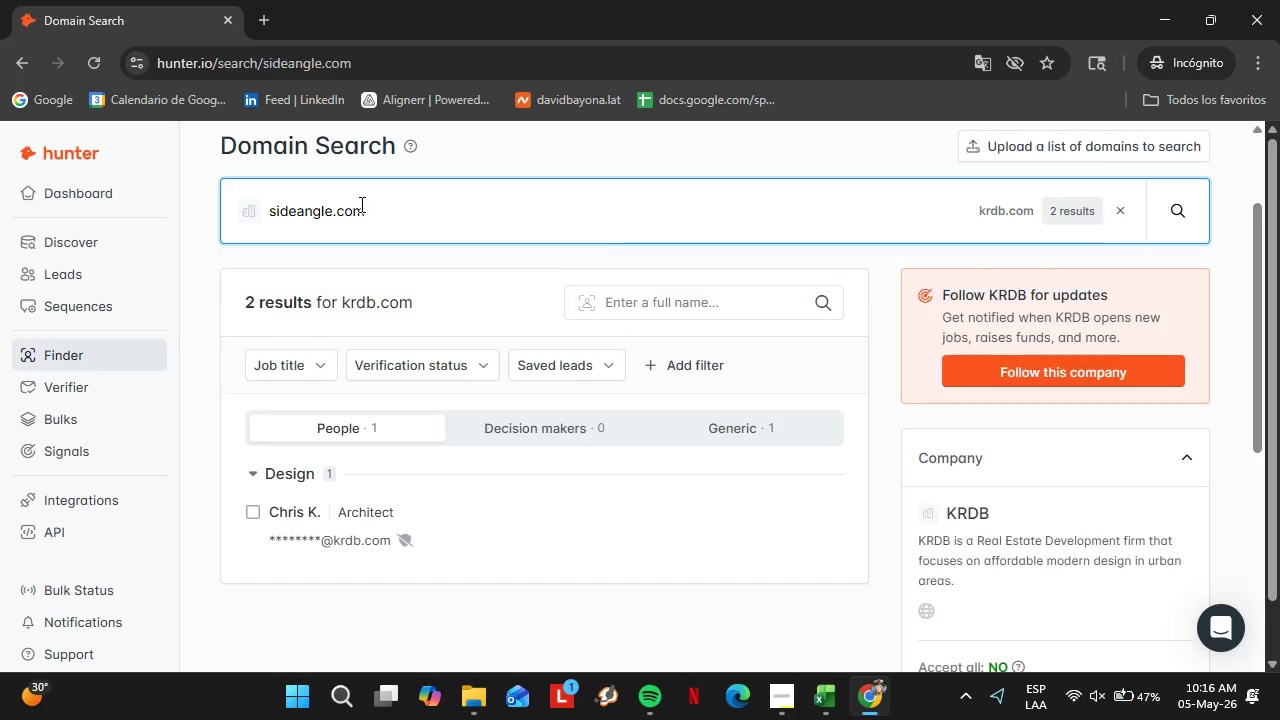 
key(Enter)
 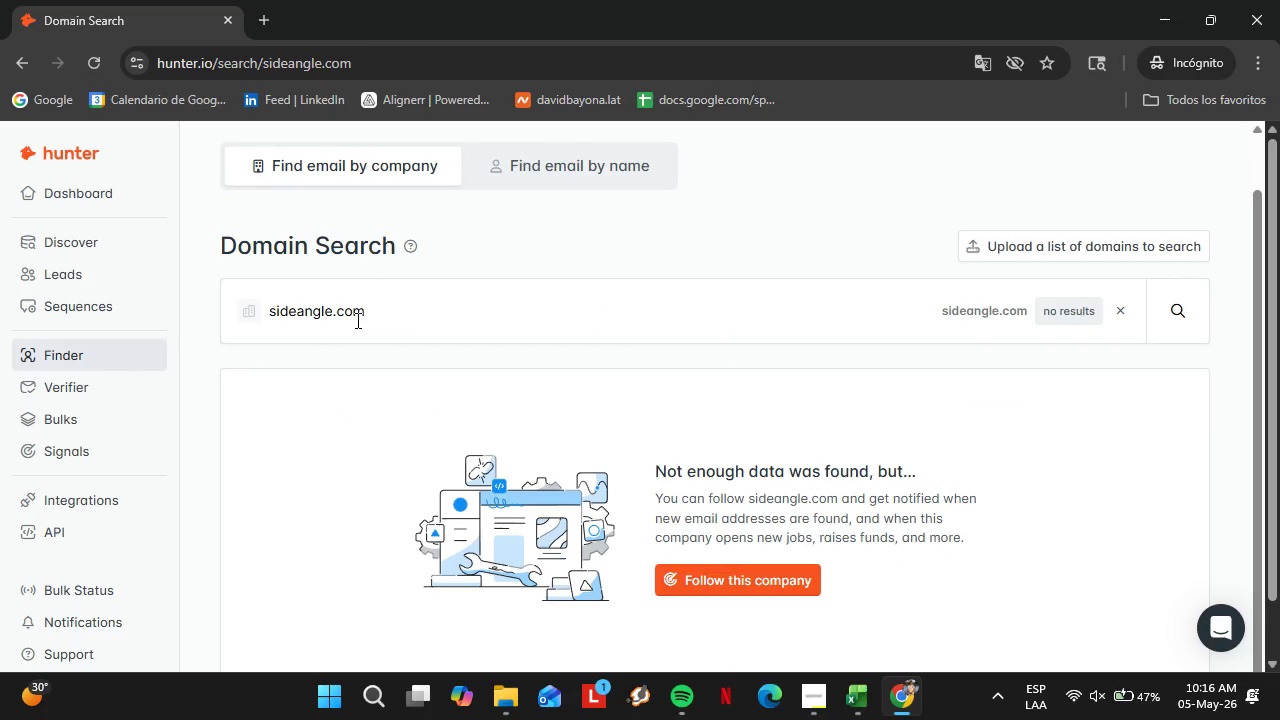 
double_click([356, 320])
 